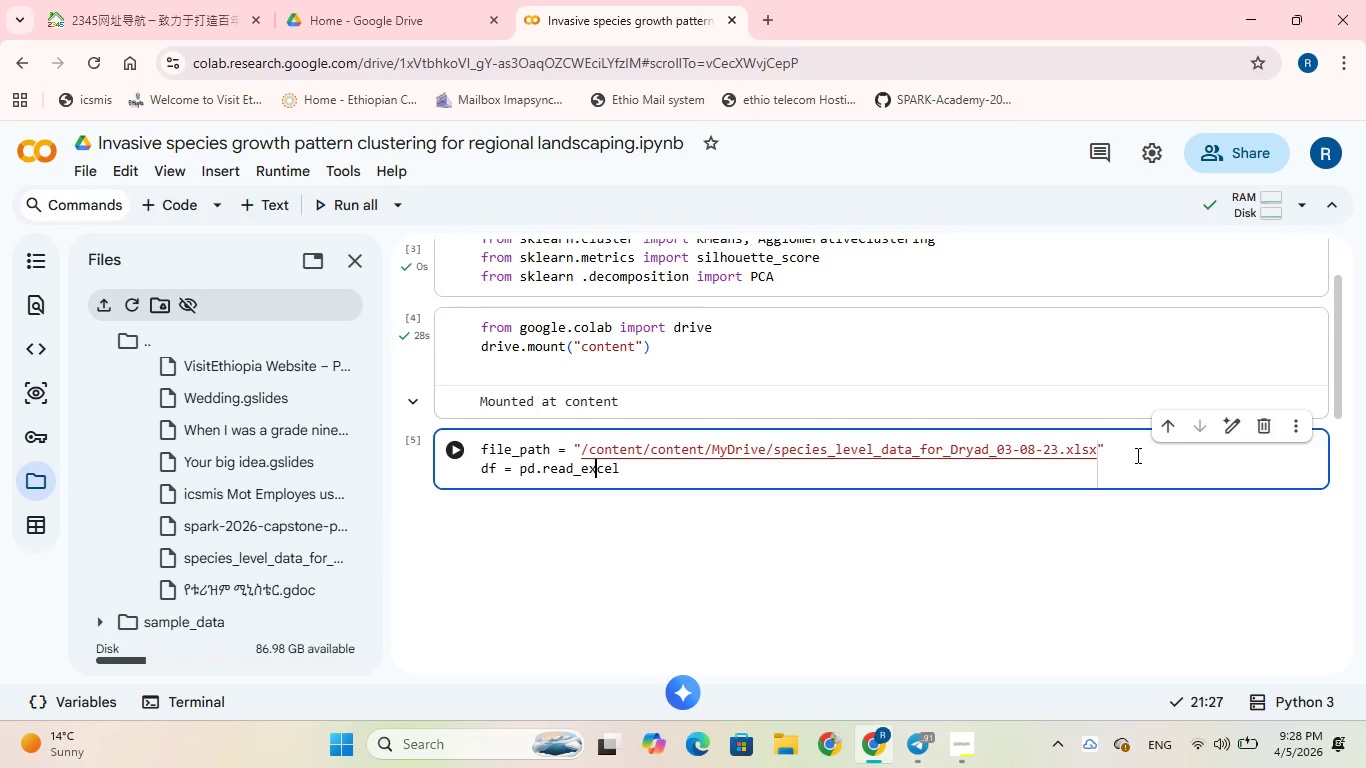 
key(ArrowRight)
 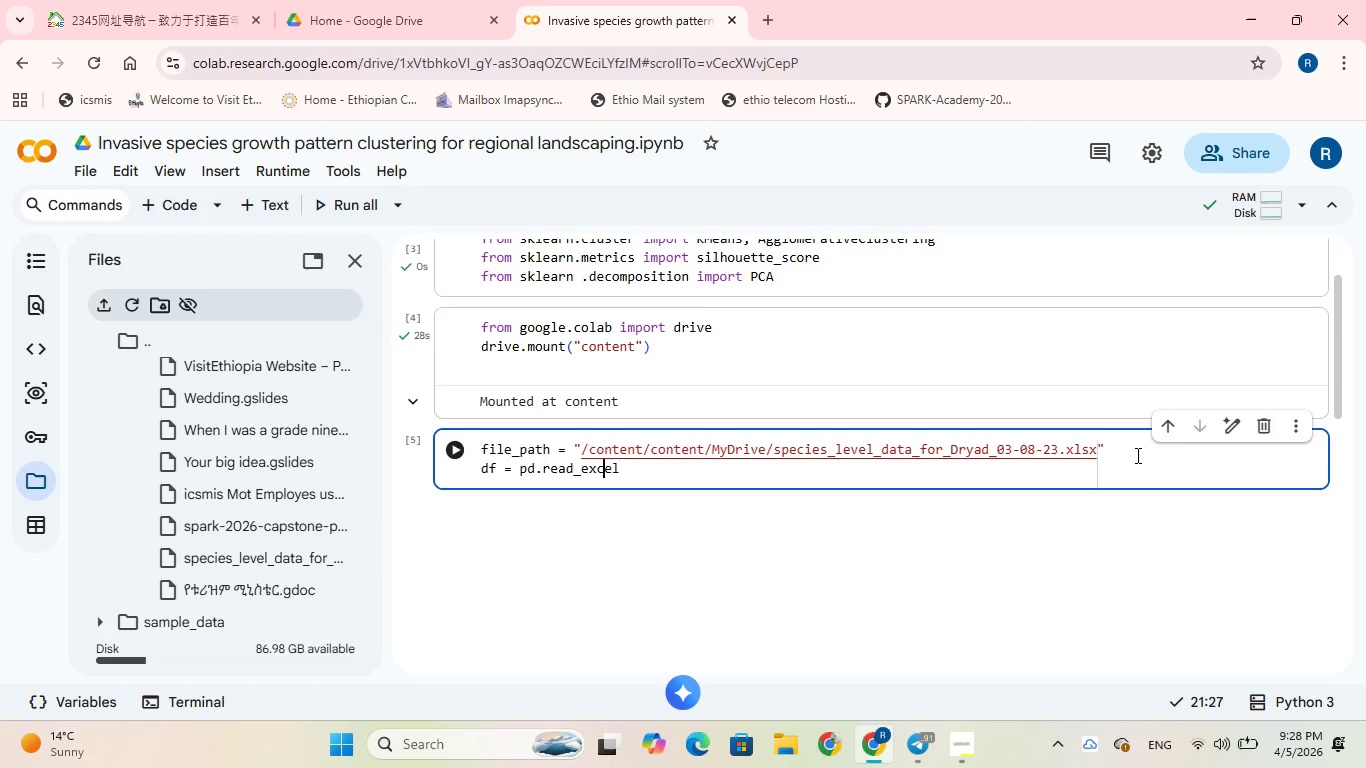 
key(ArrowRight)
 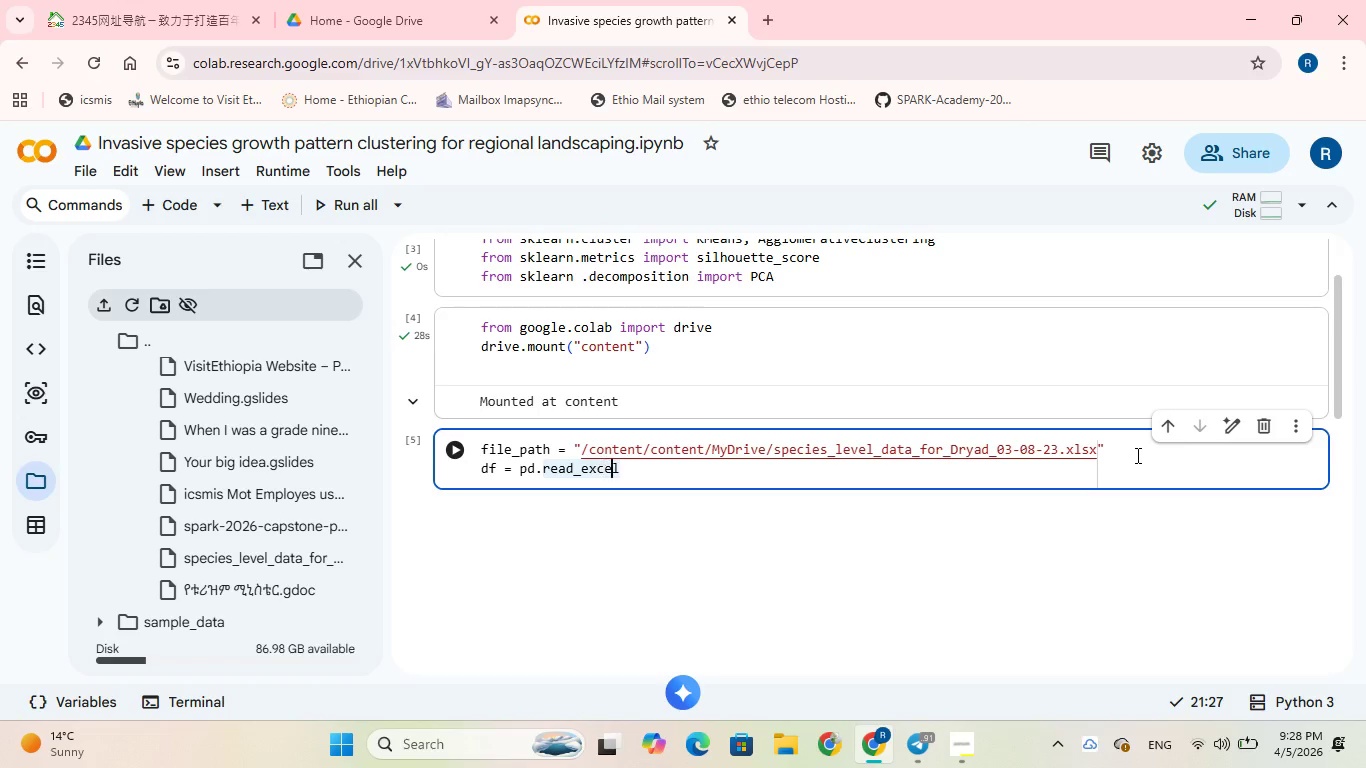 
key(ArrowRight)
 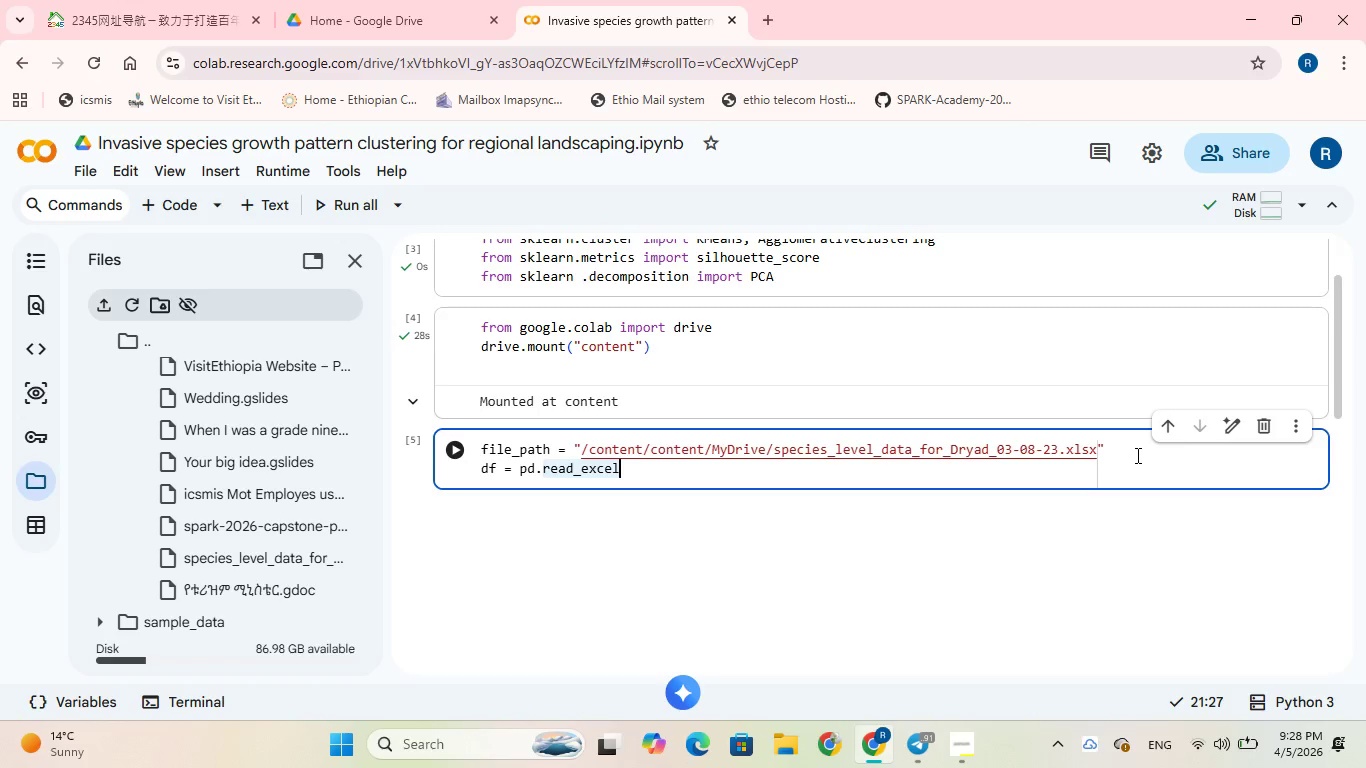 
key(ArrowRight)
 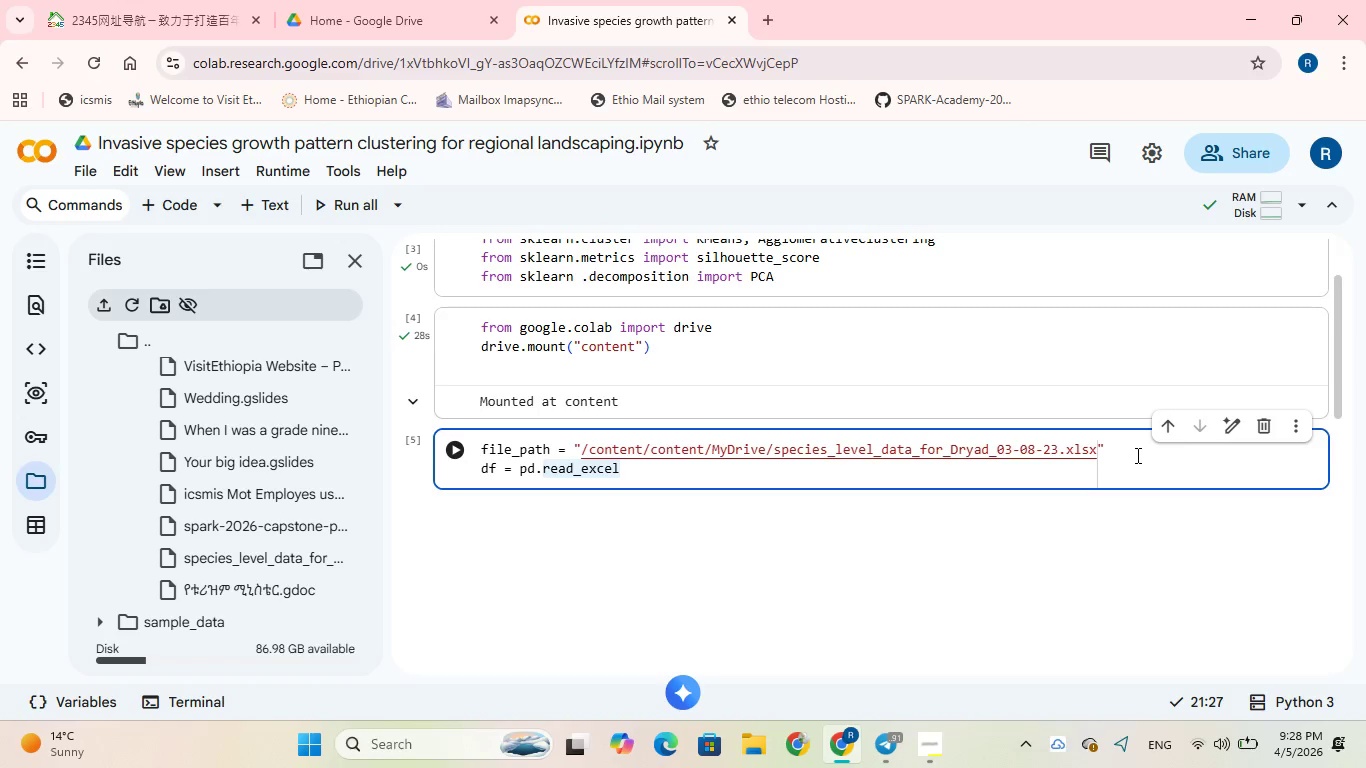 
type((file_)
 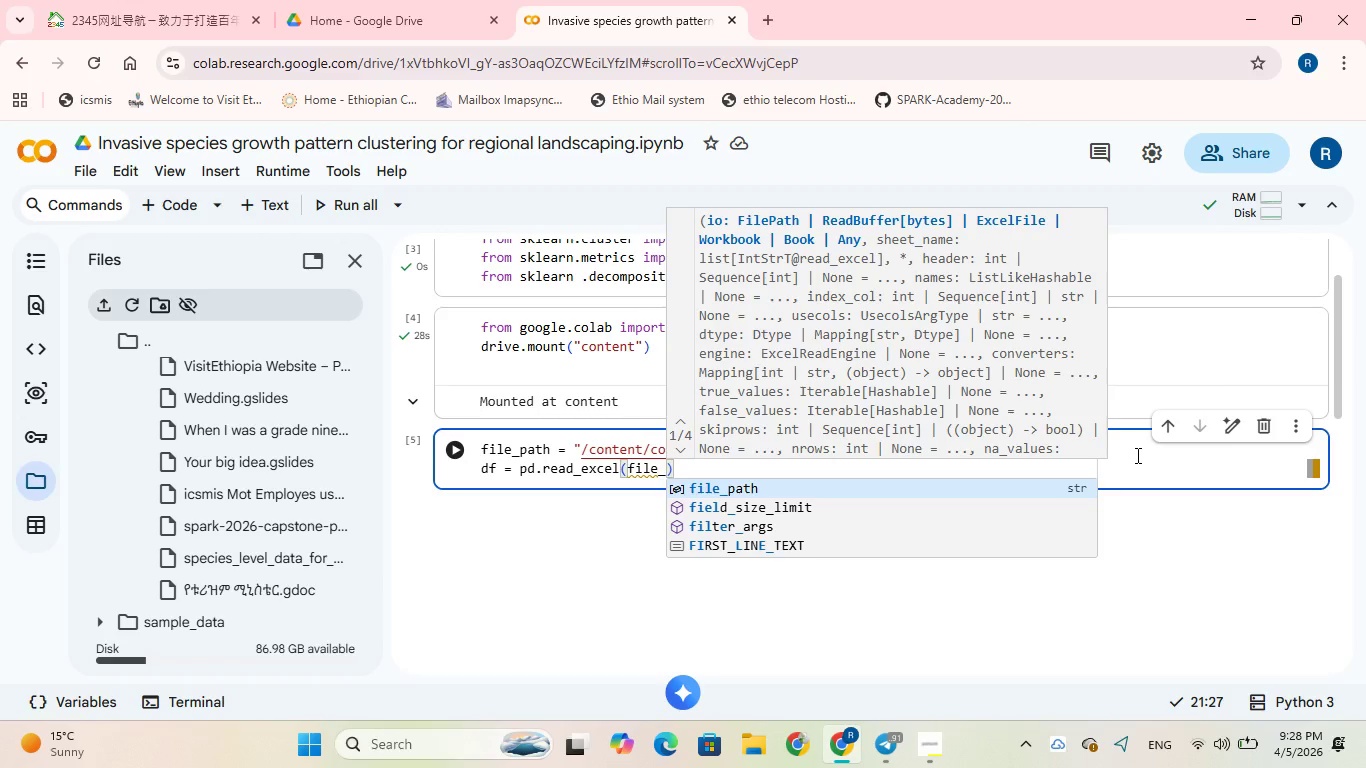 
left_click([743, 490])
 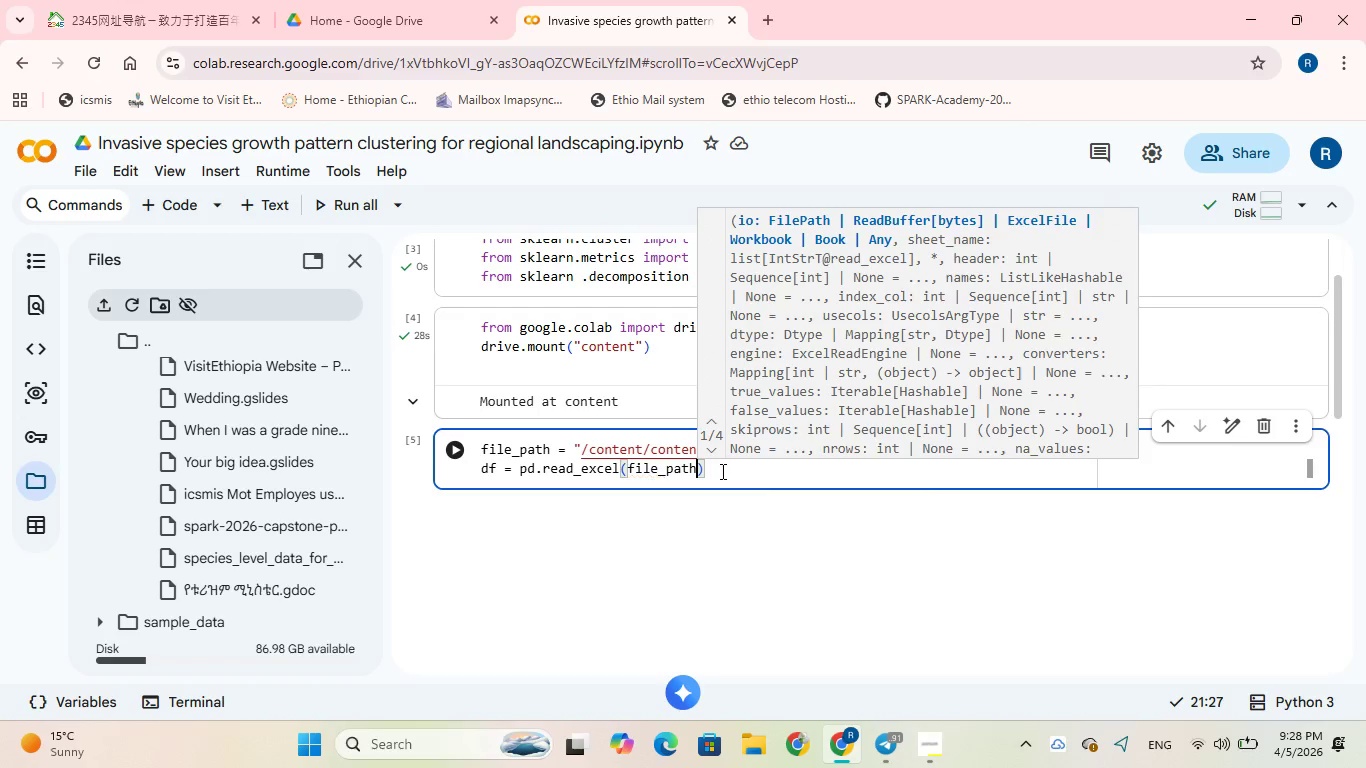 
left_click([721, 471])
 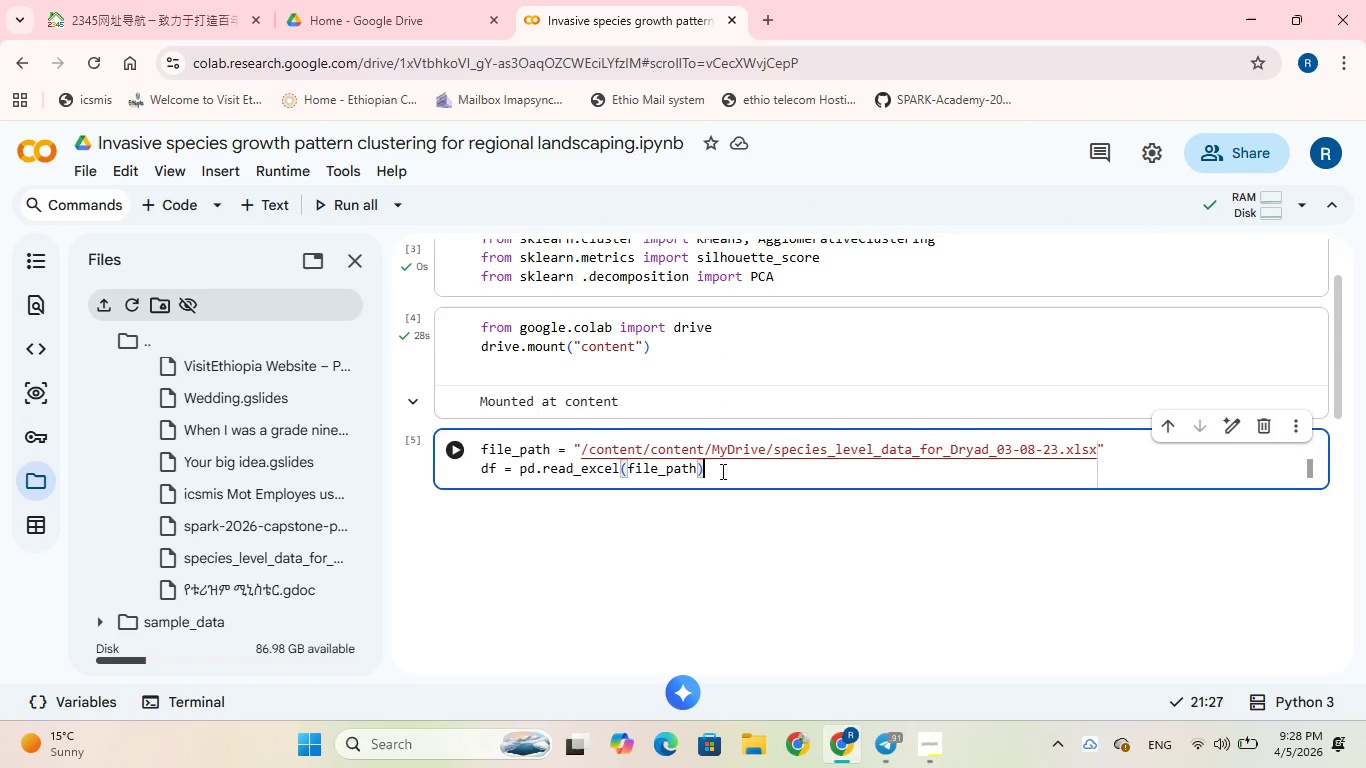 
key(Shift+Enter)
 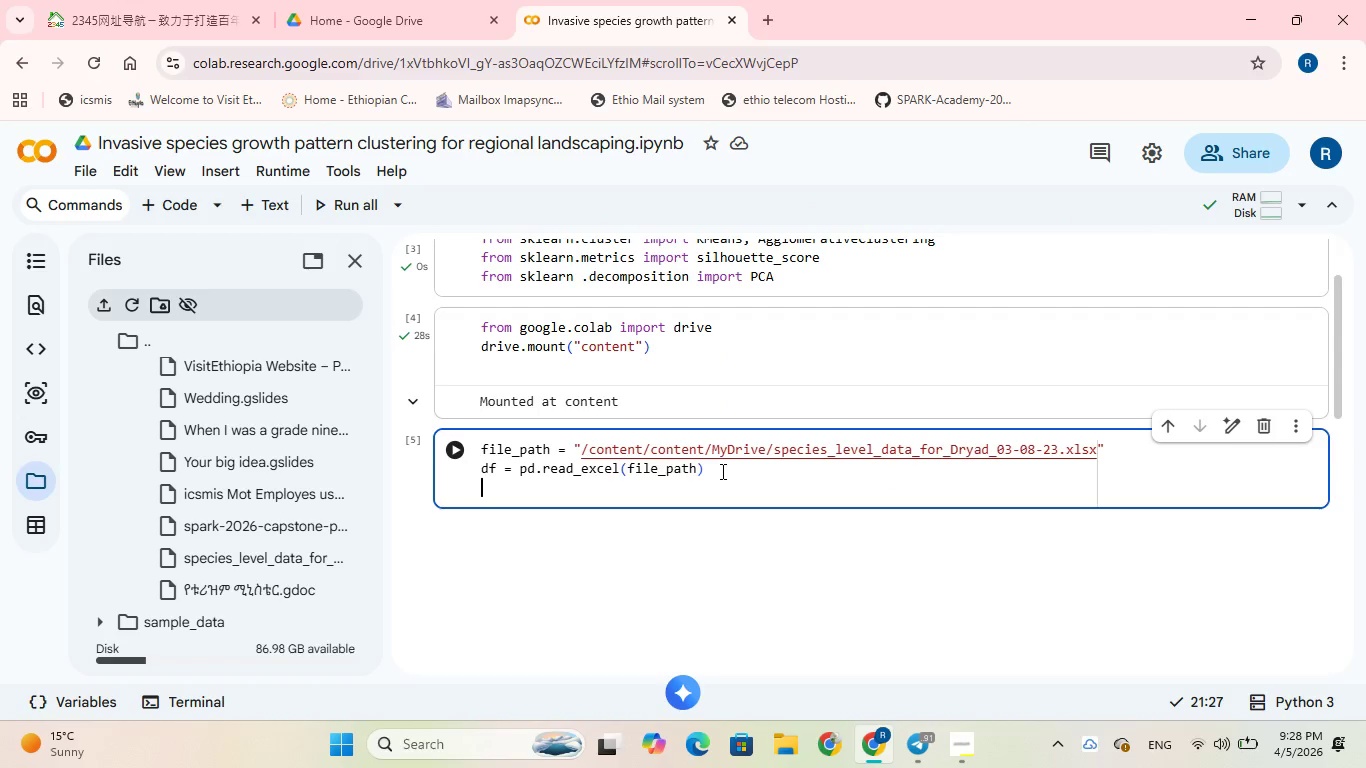 
wait(5.11)
 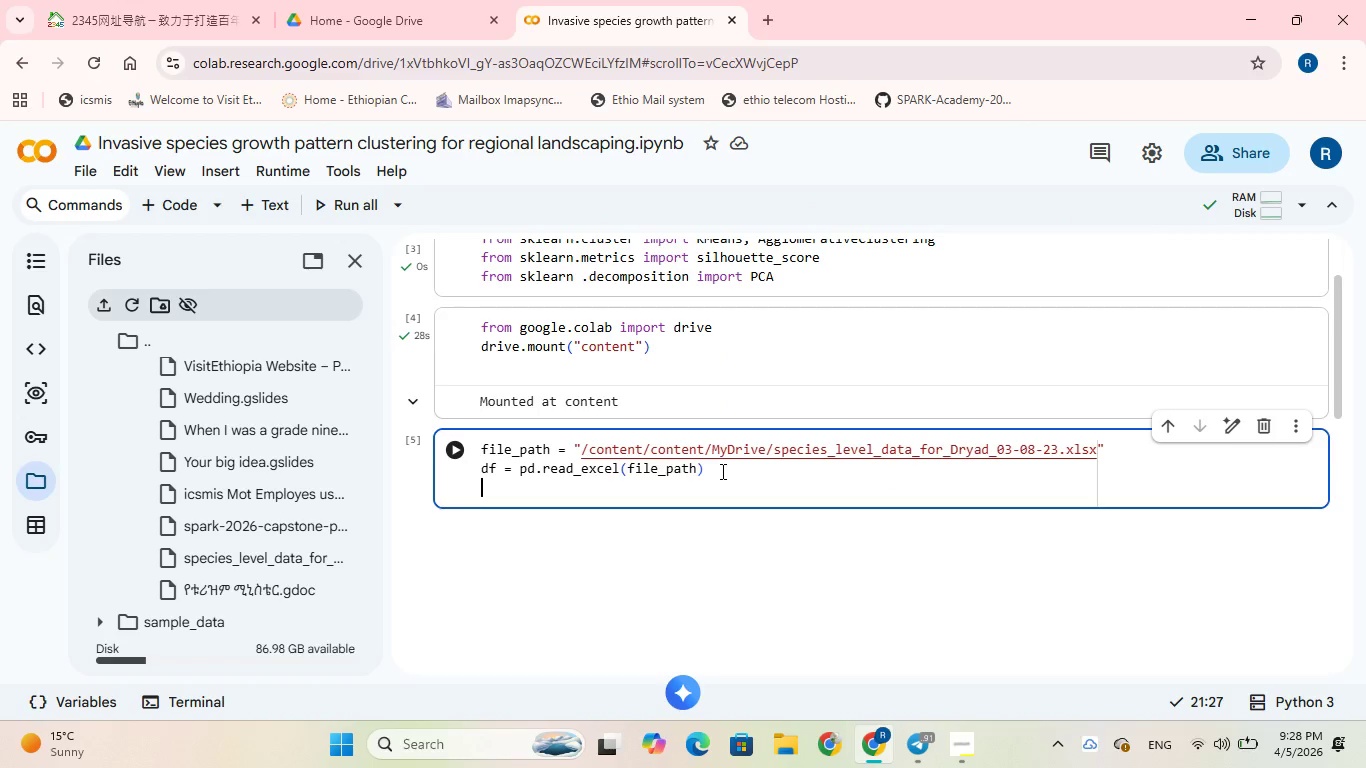 
type(DF>HAD(10)
 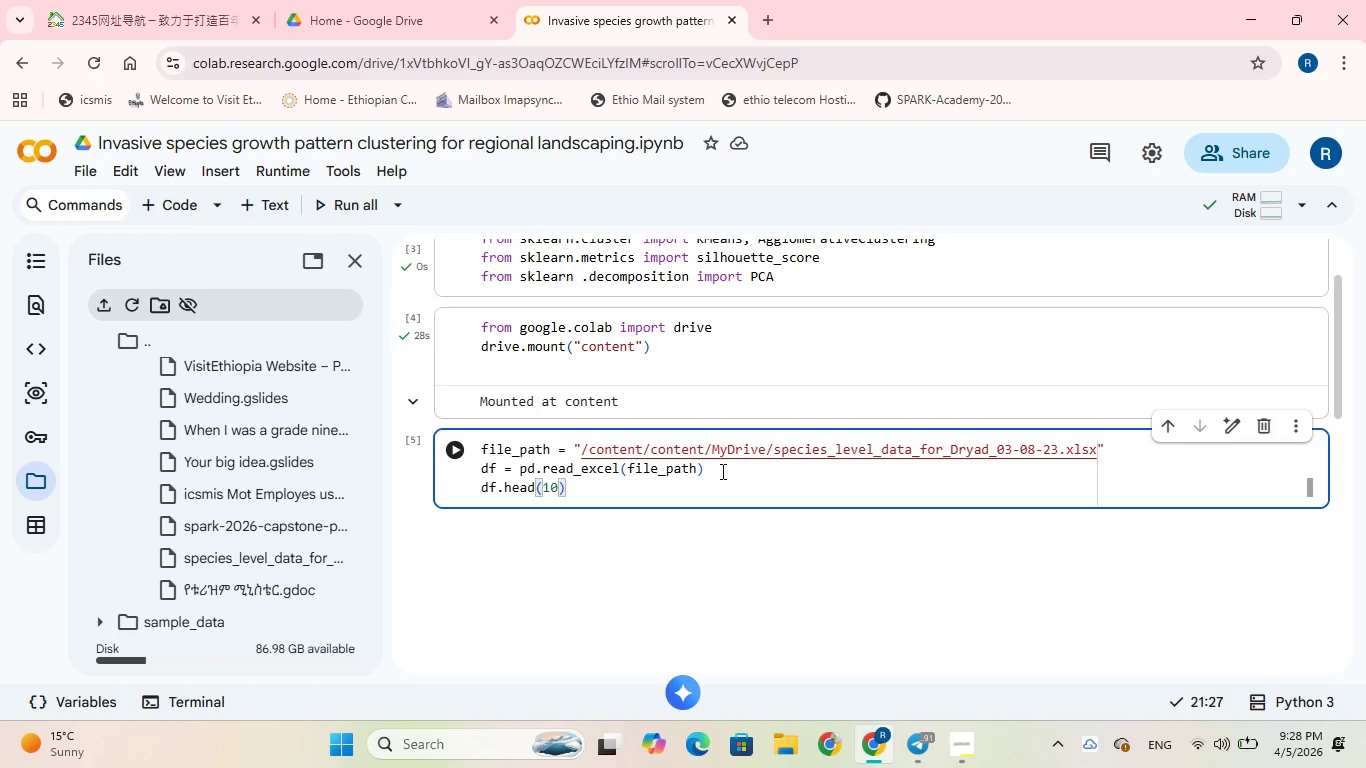 
hold_key(key=E, duration=0.33)
 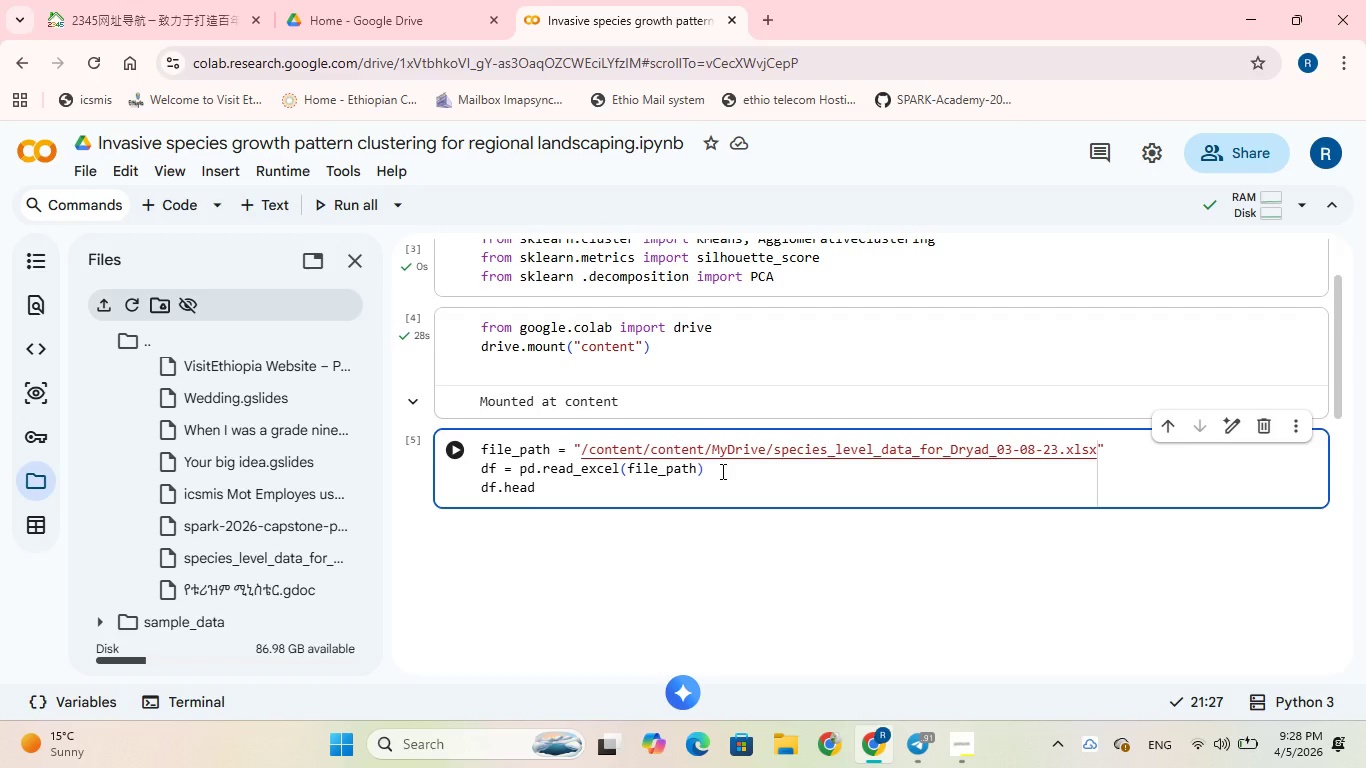 
left_click([456, 441])
 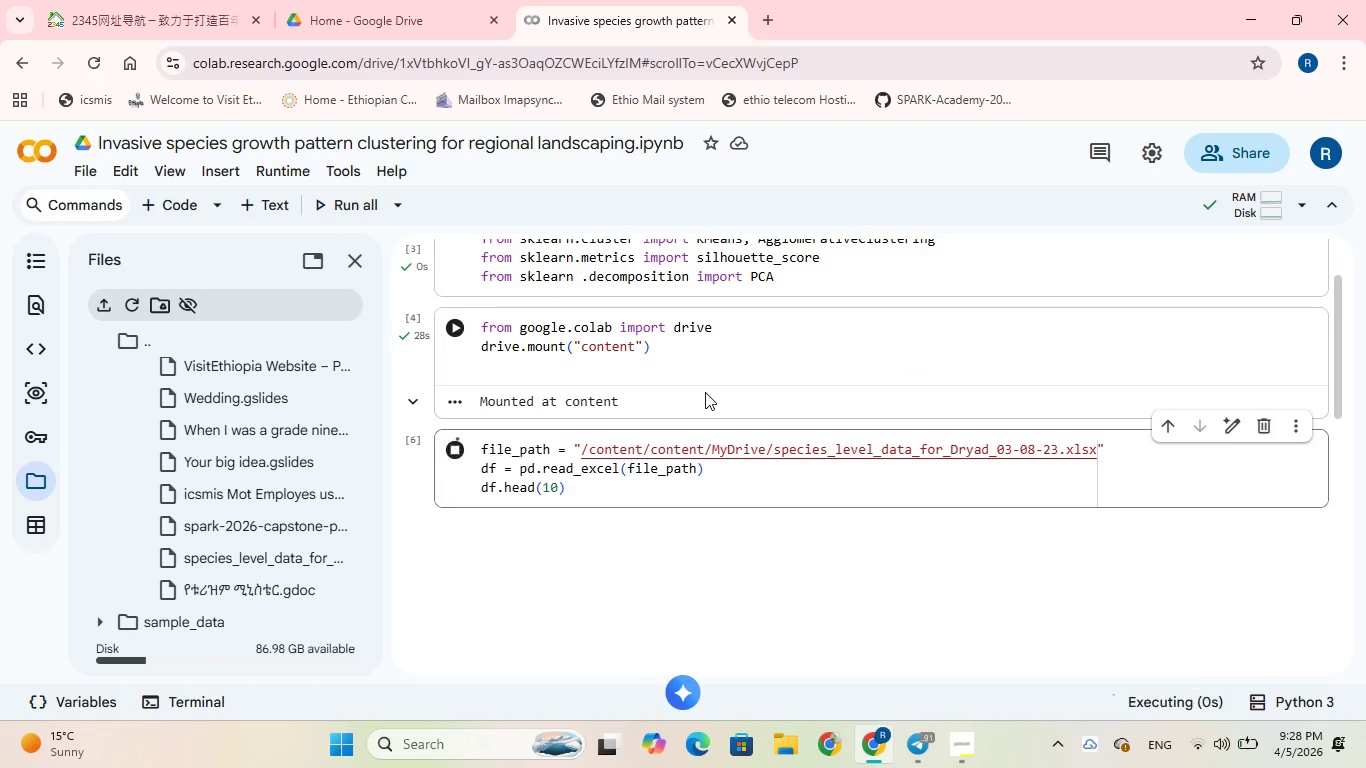 
scroll: coordinate [694, 436], scroll_direction: down, amount: 6.0
 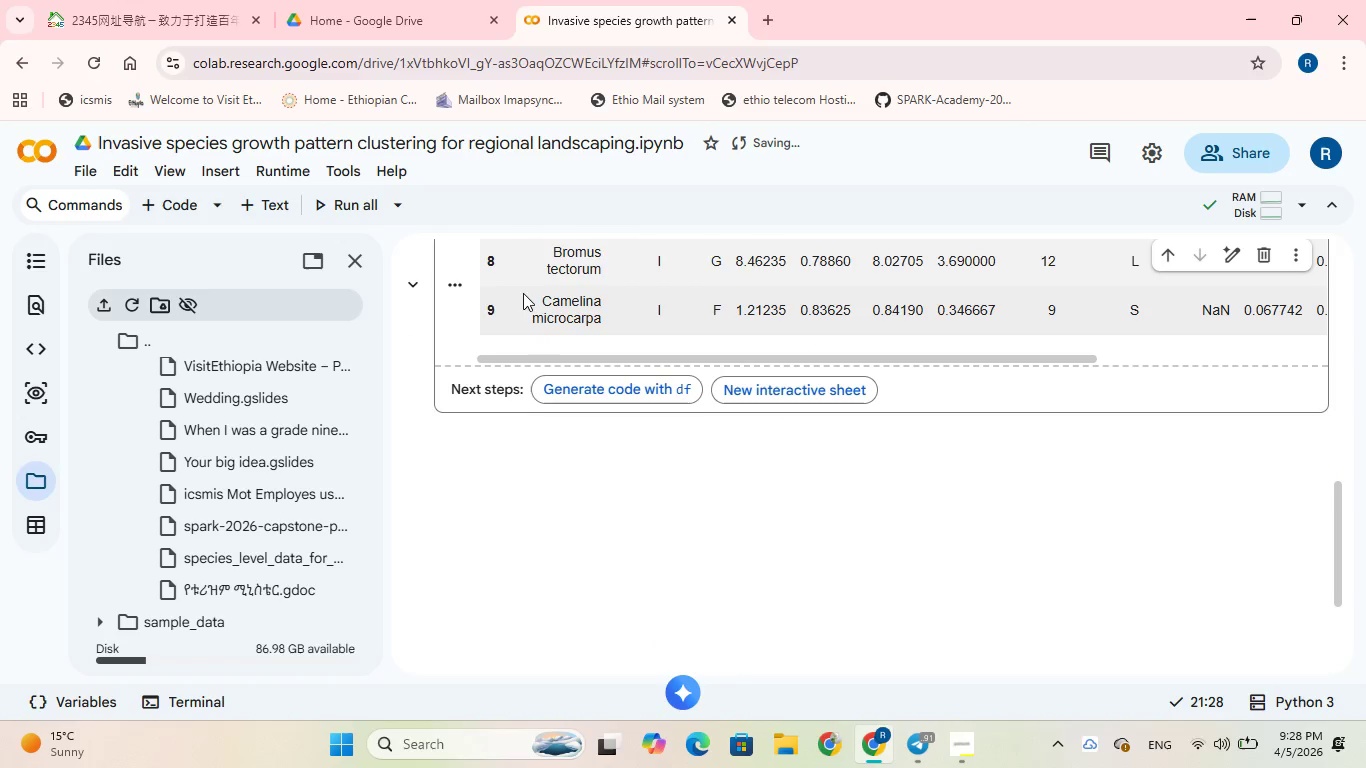 
left_click([363, 260])
 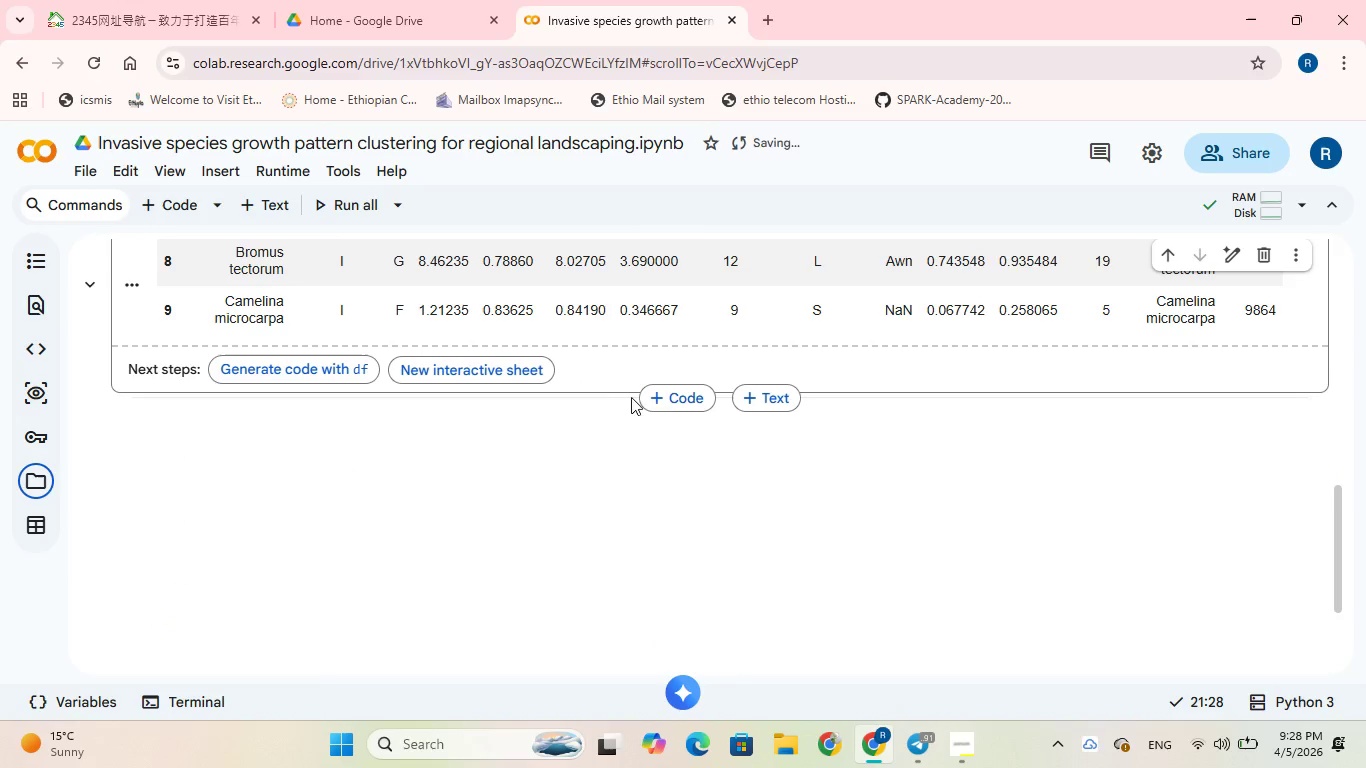 
left_click([671, 396])
 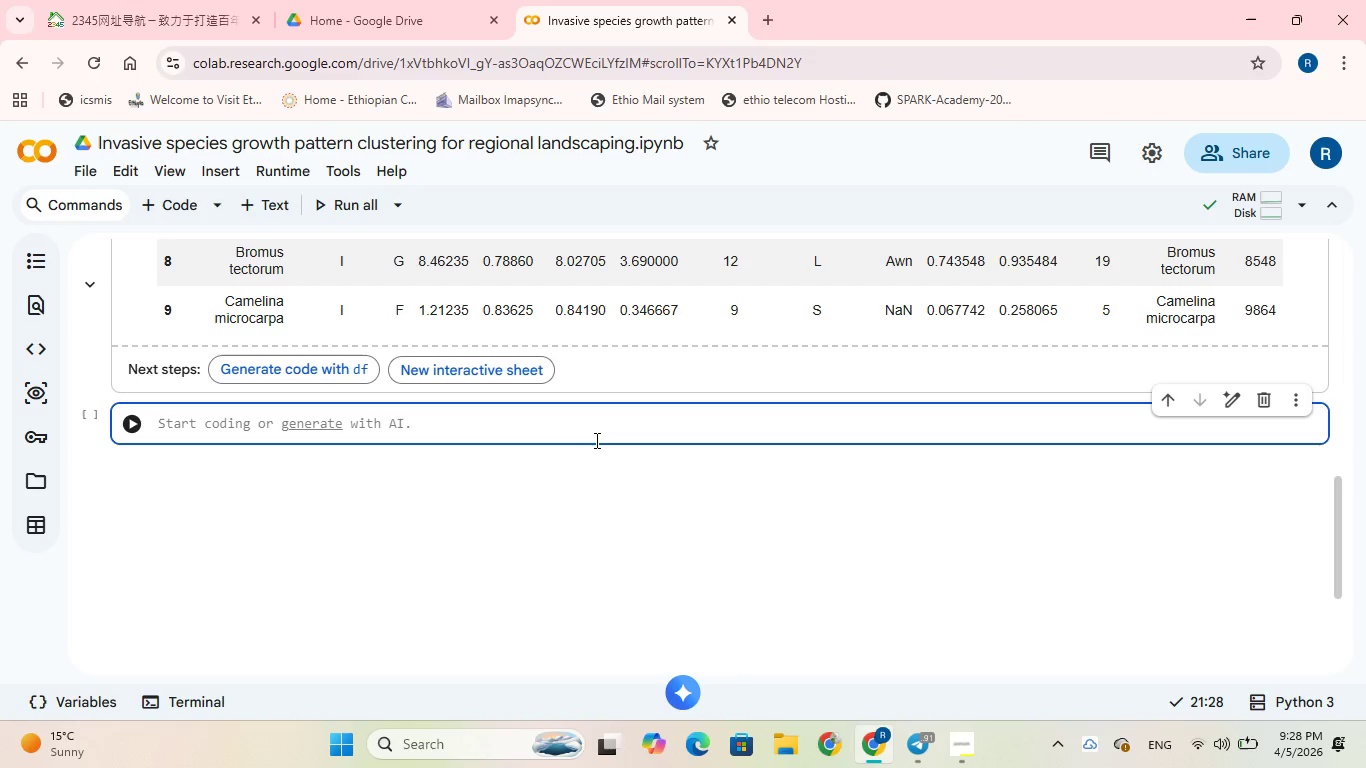 
wait(12.72)
 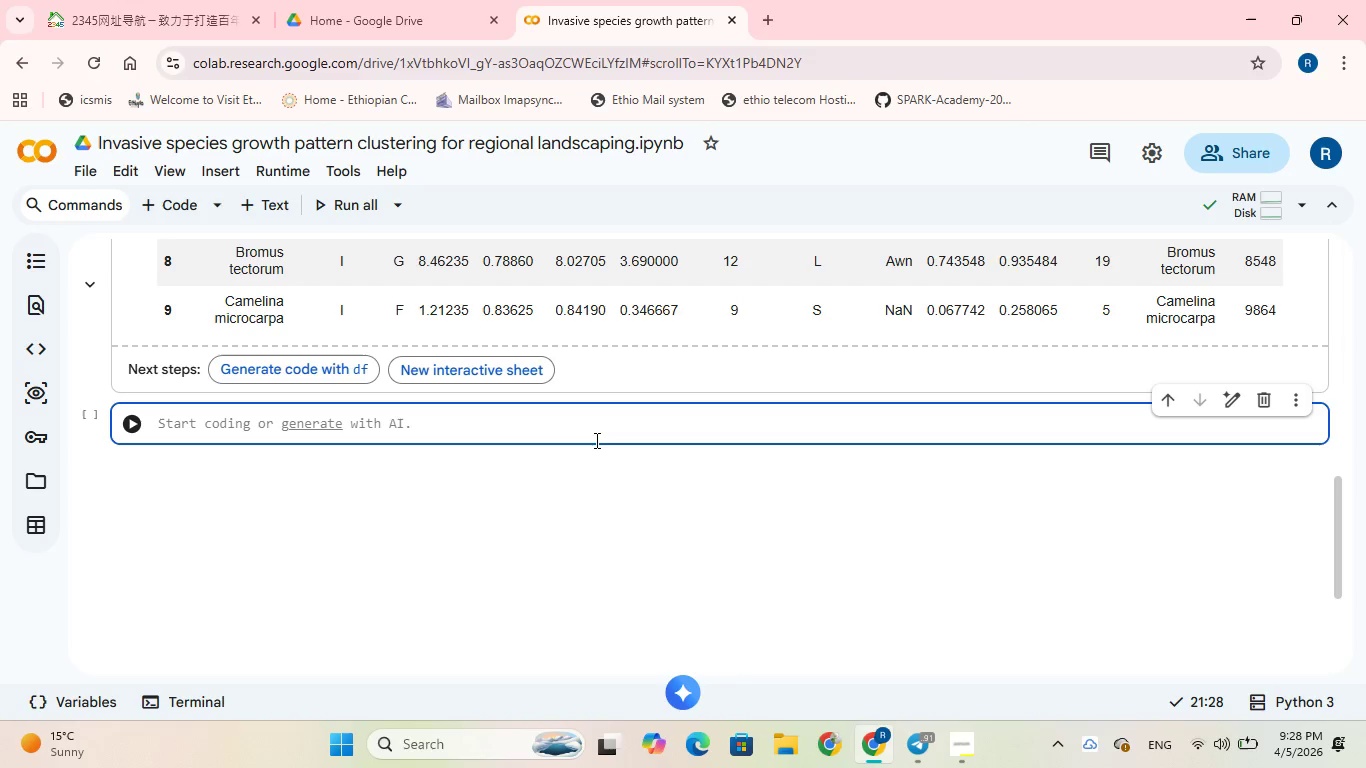 
type(df.info()
 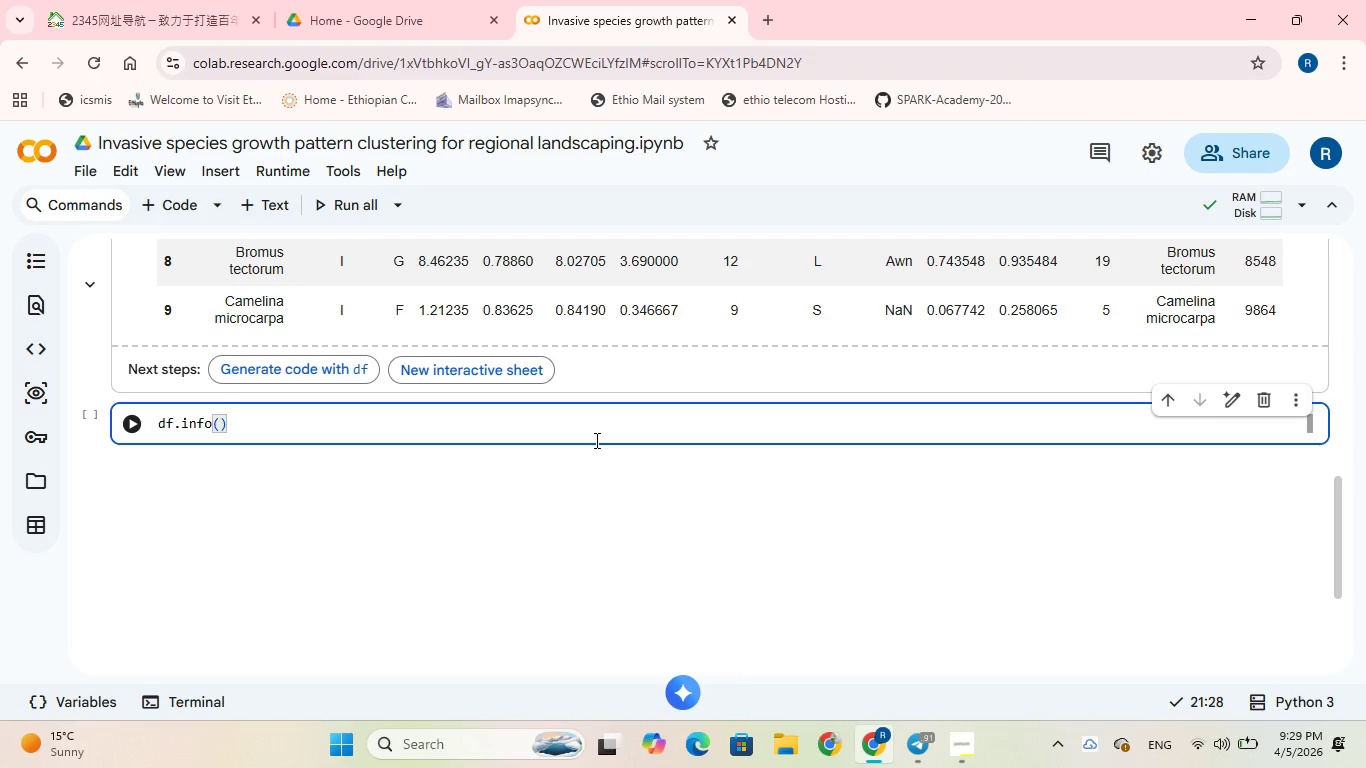 
left_click([134, 427])
 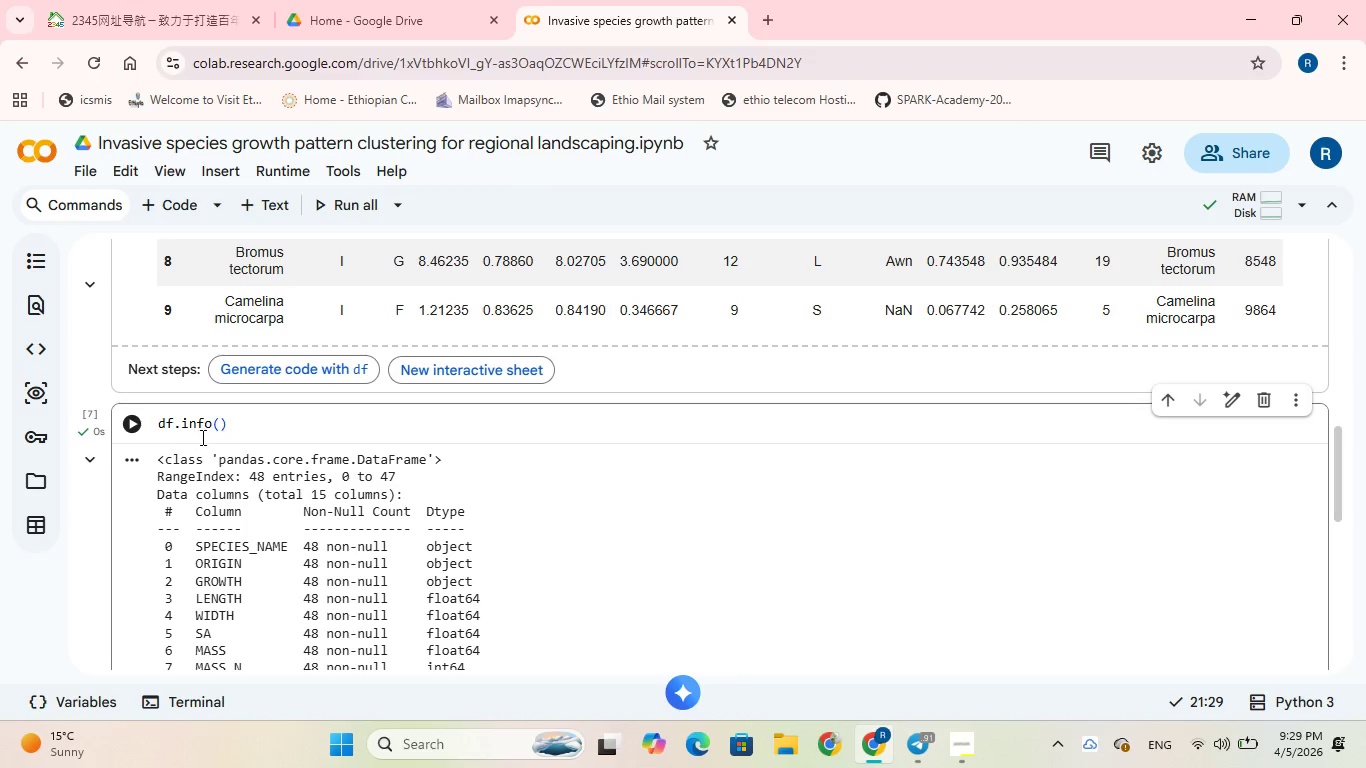 
scroll: coordinate [227, 437], scroll_direction: down, amount: 2.0
 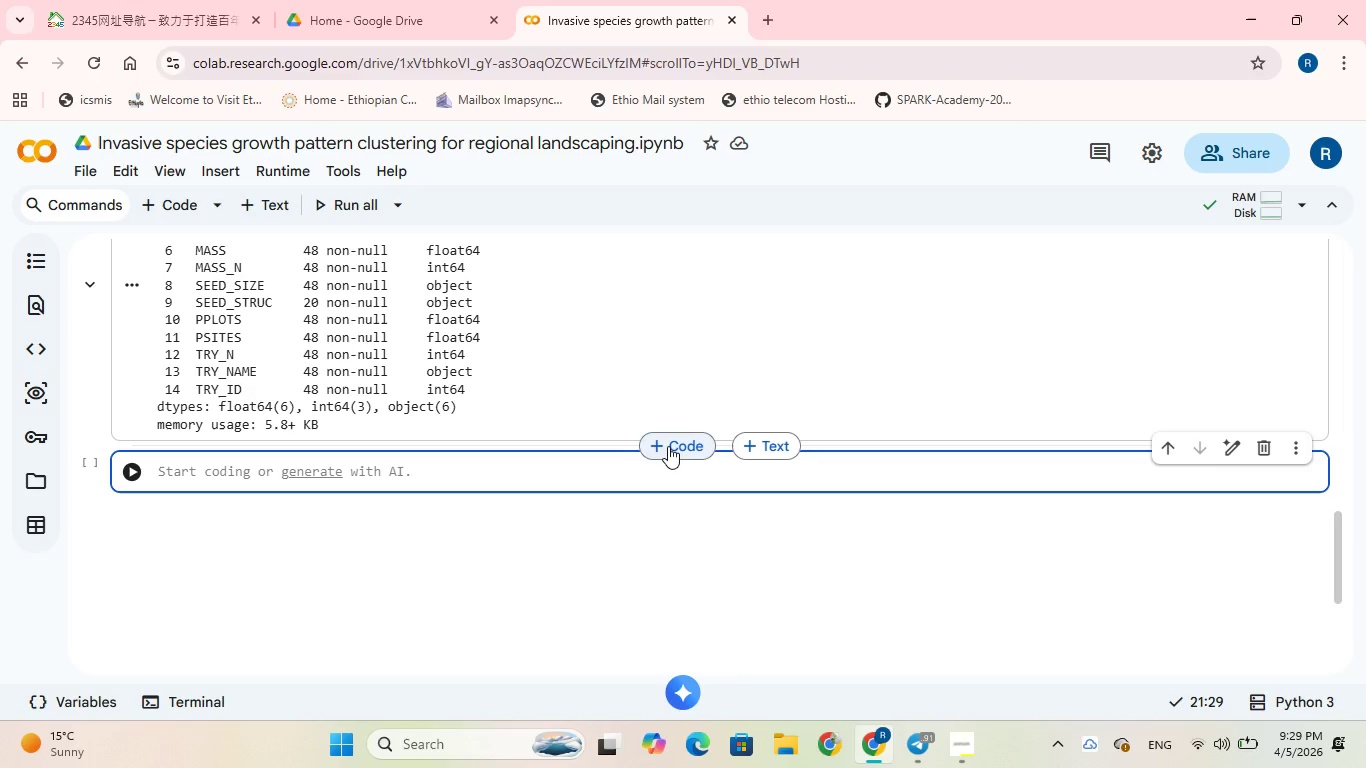 
wait(30.22)
 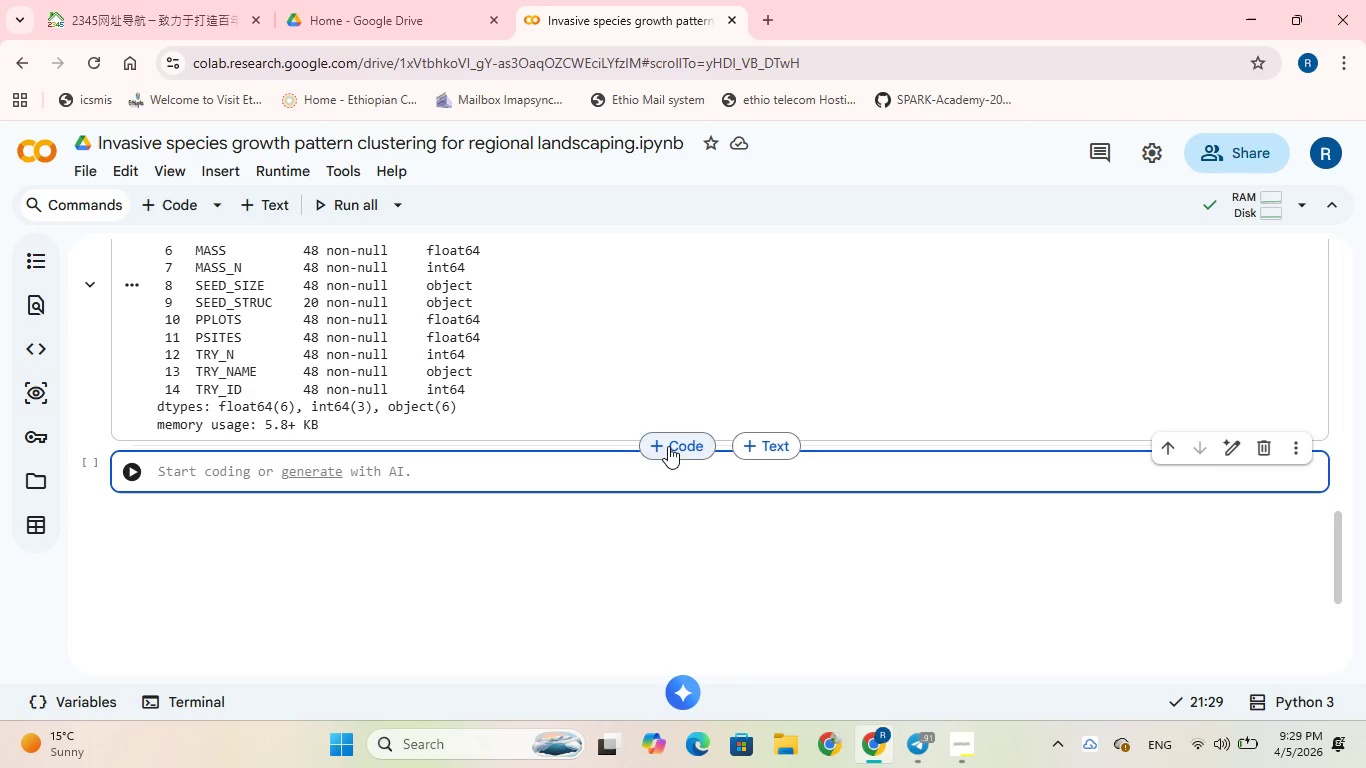 
type(df.describe()
 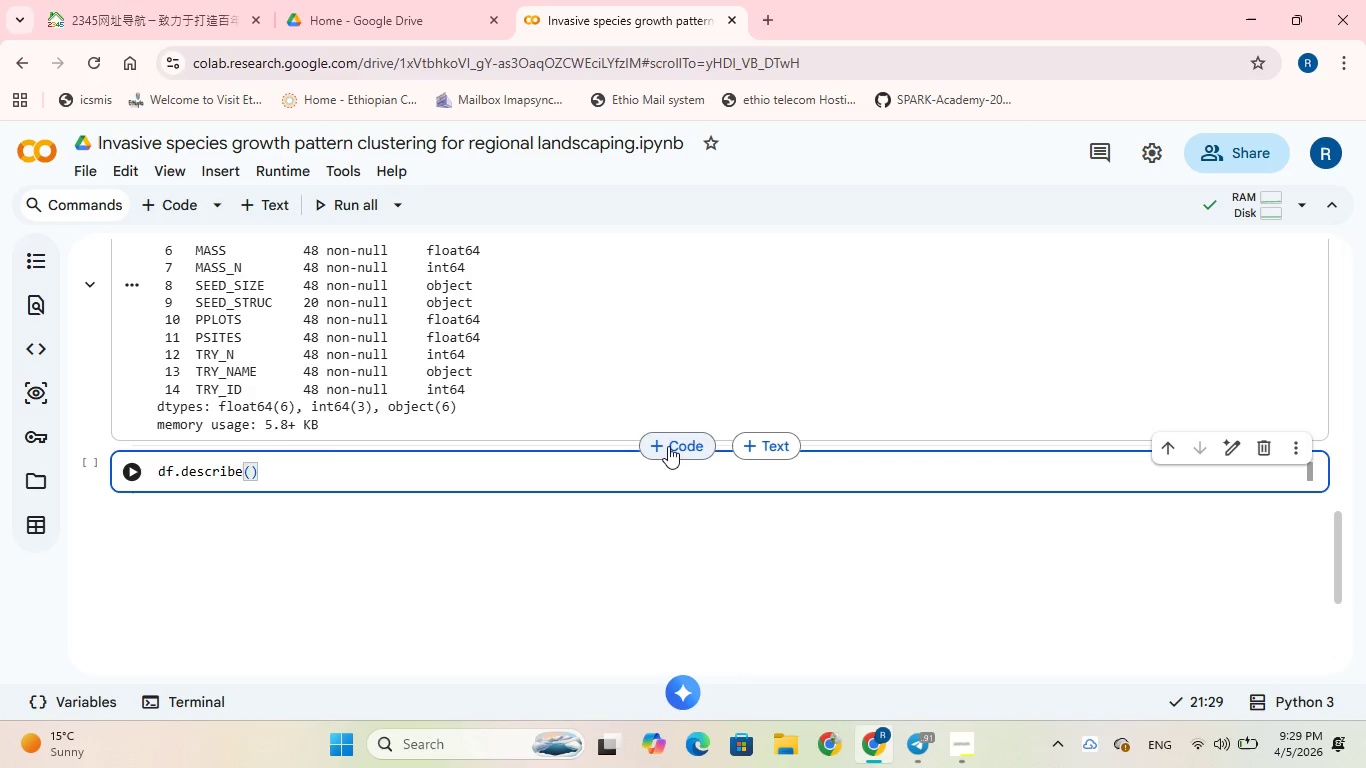 
left_click([130, 473])
 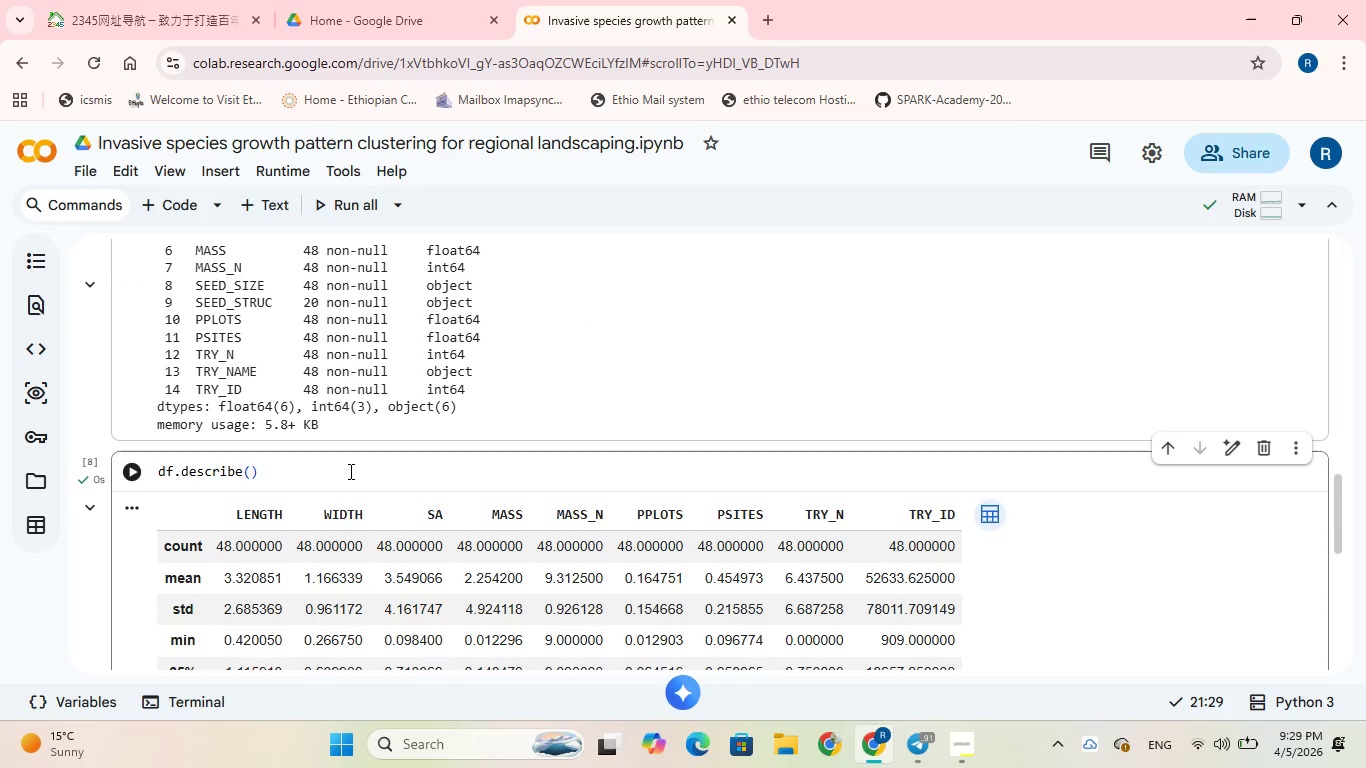 
scroll: coordinate [349, 471], scroll_direction: down, amount: 3.0
 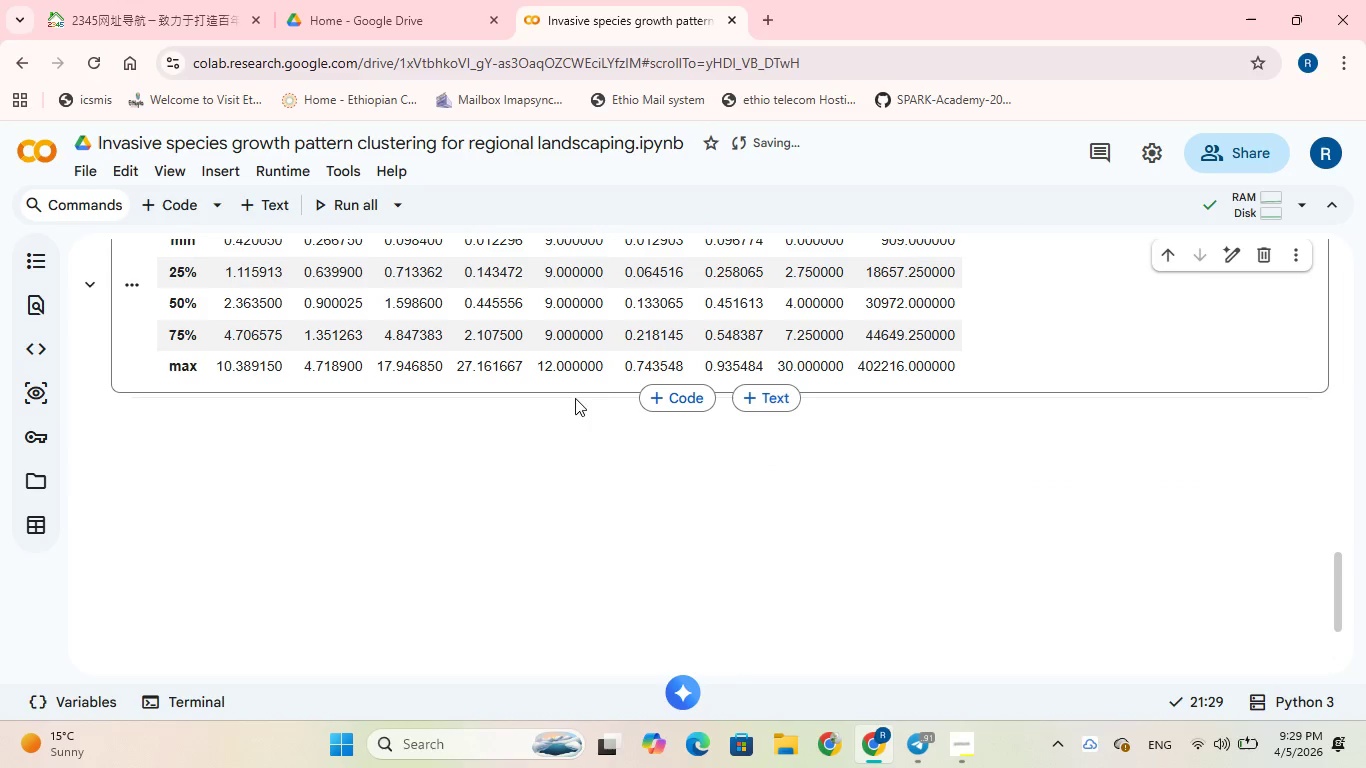 
left_click([664, 394])
 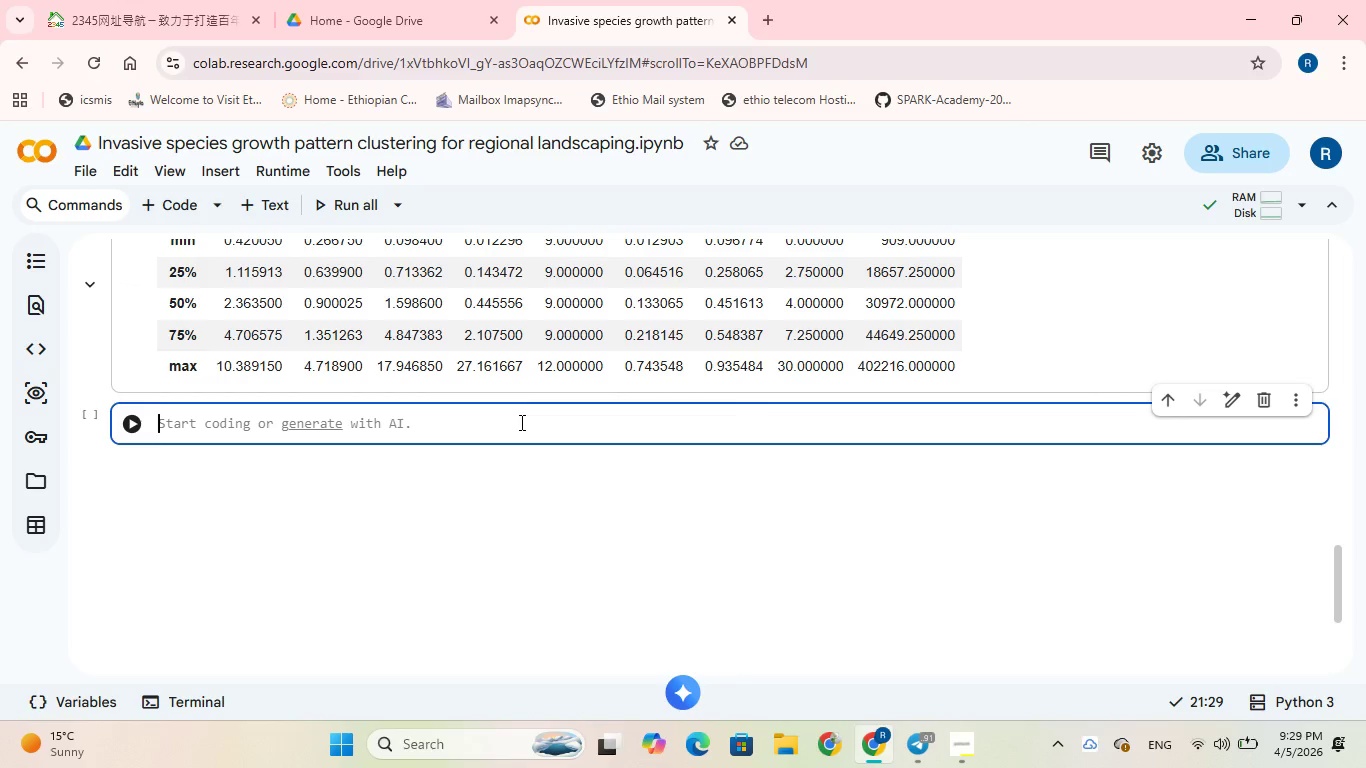 
type(df.isna(.sum()
 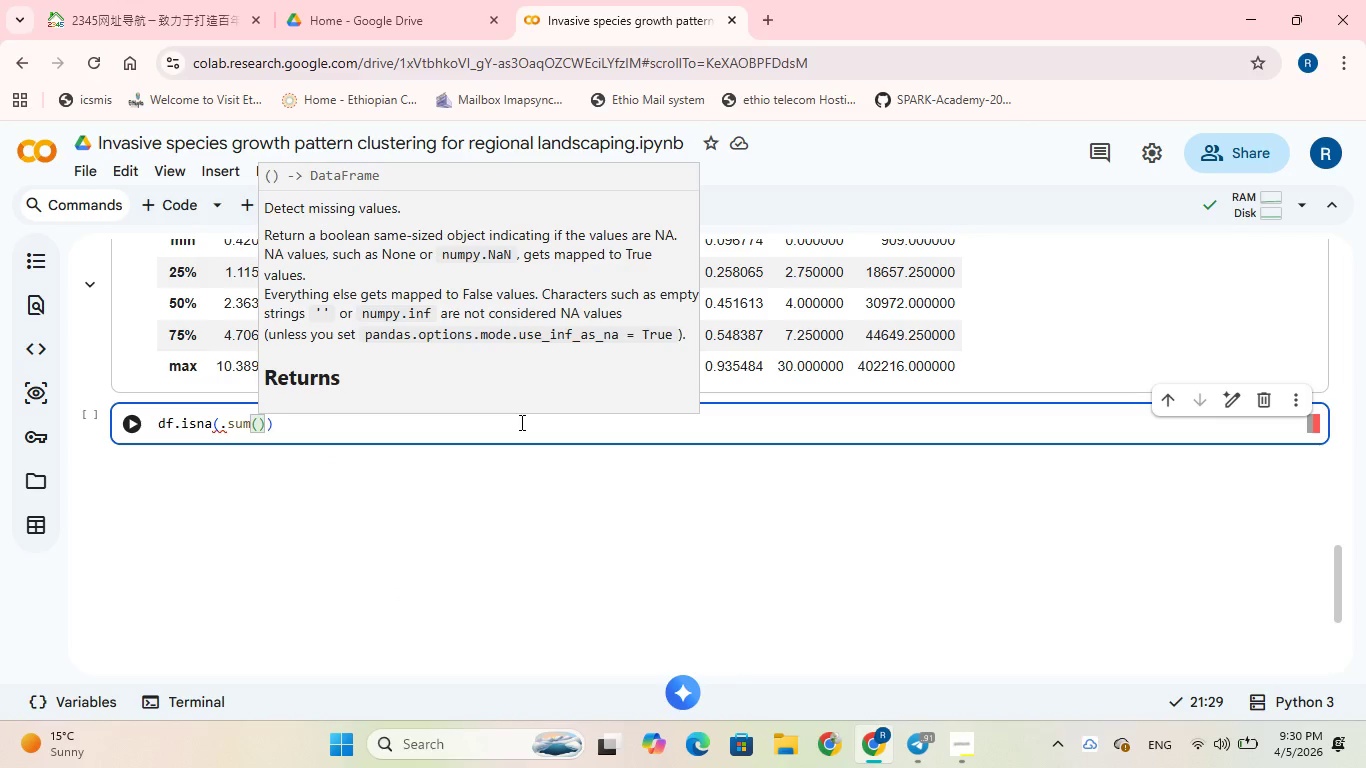 
left_click([219, 426])
 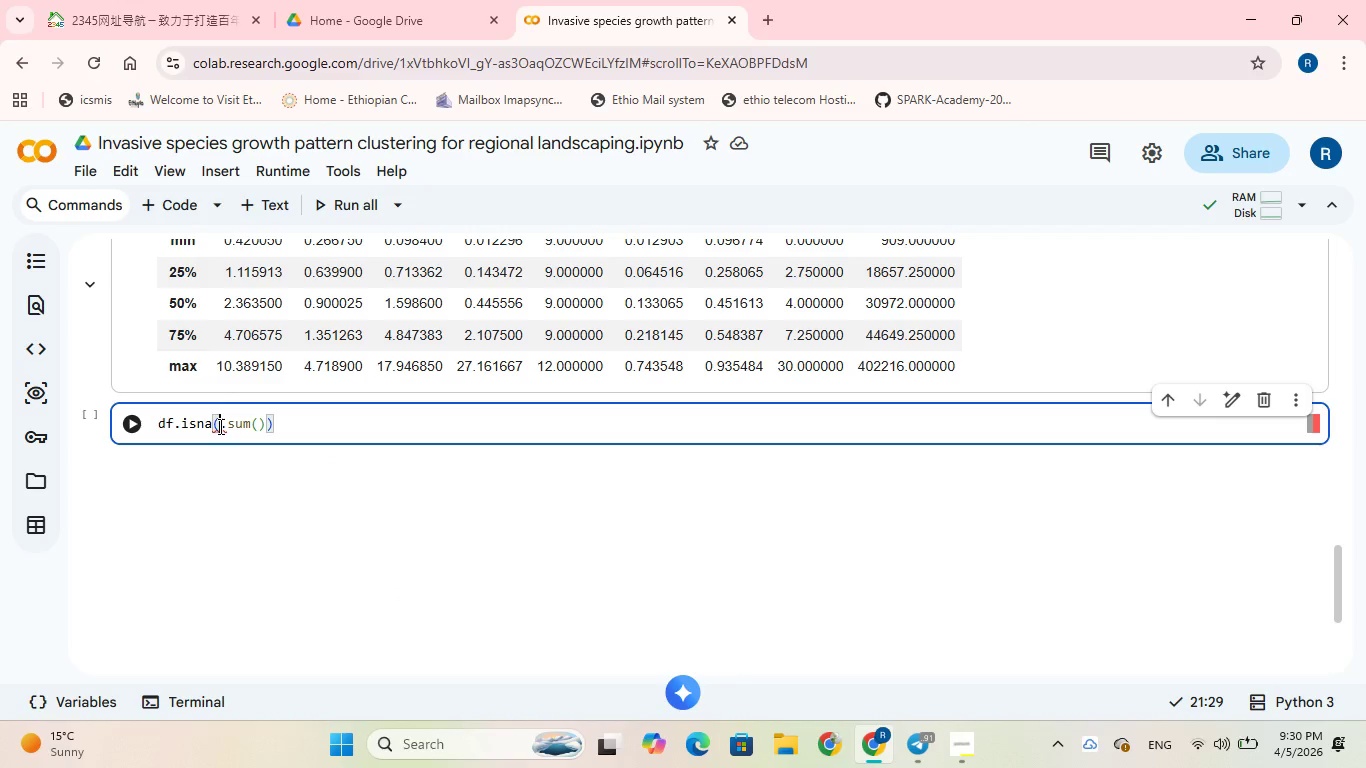 
key(Shift+0)
 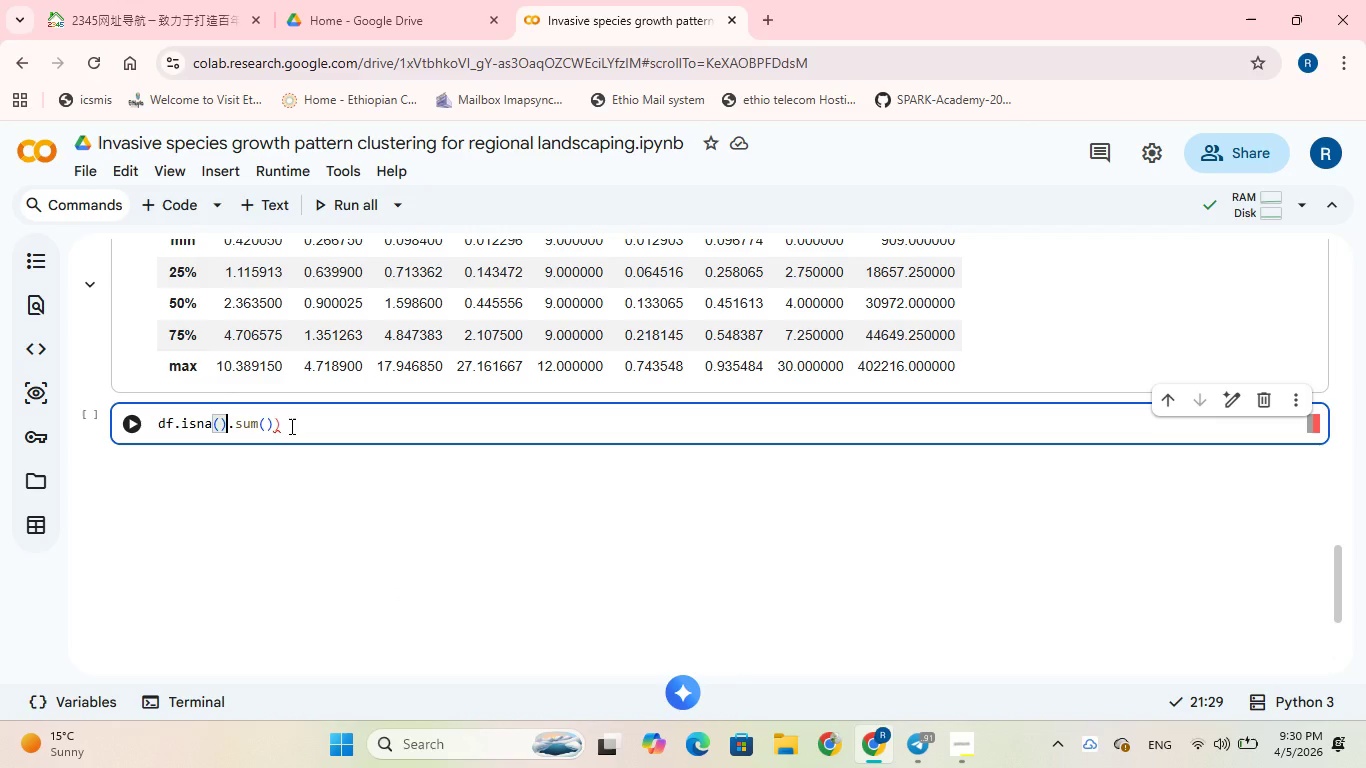 
left_click([290, 426])
 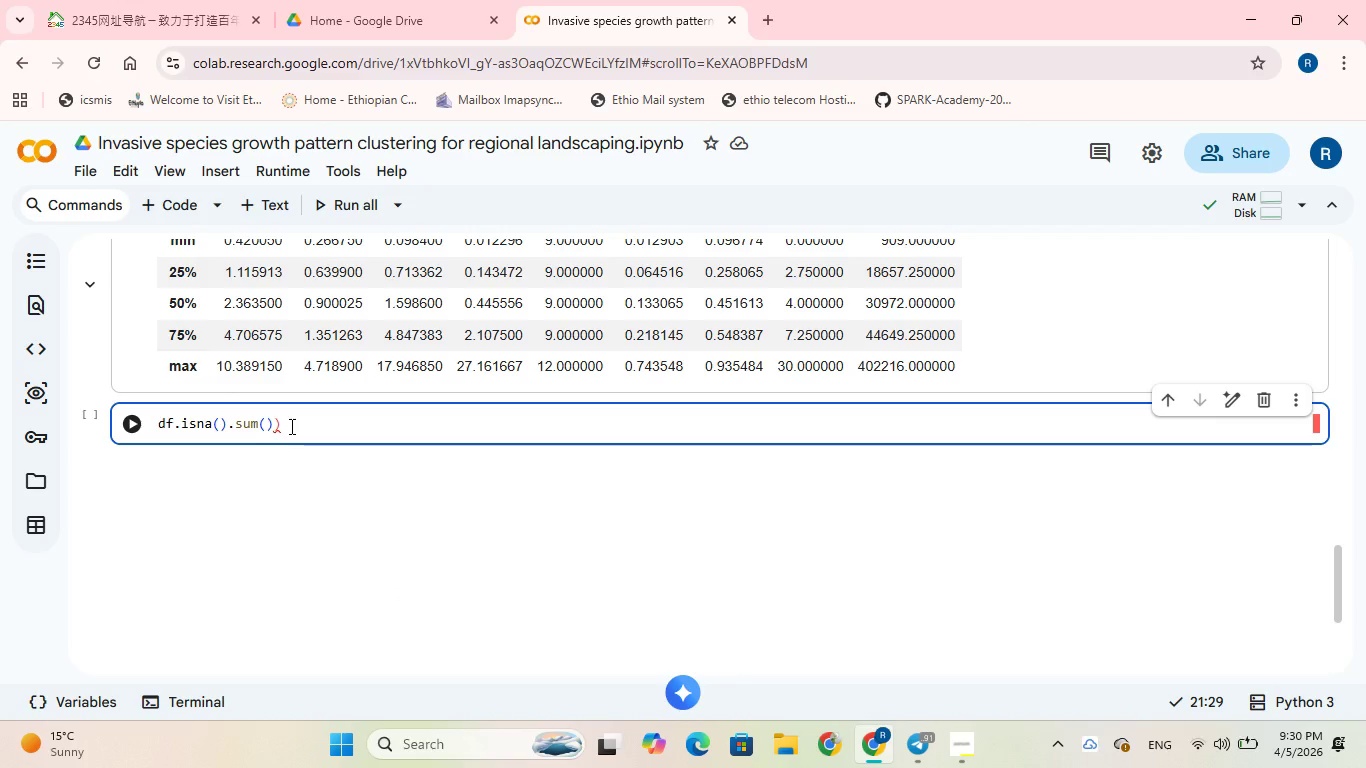 
key(Backspace)
 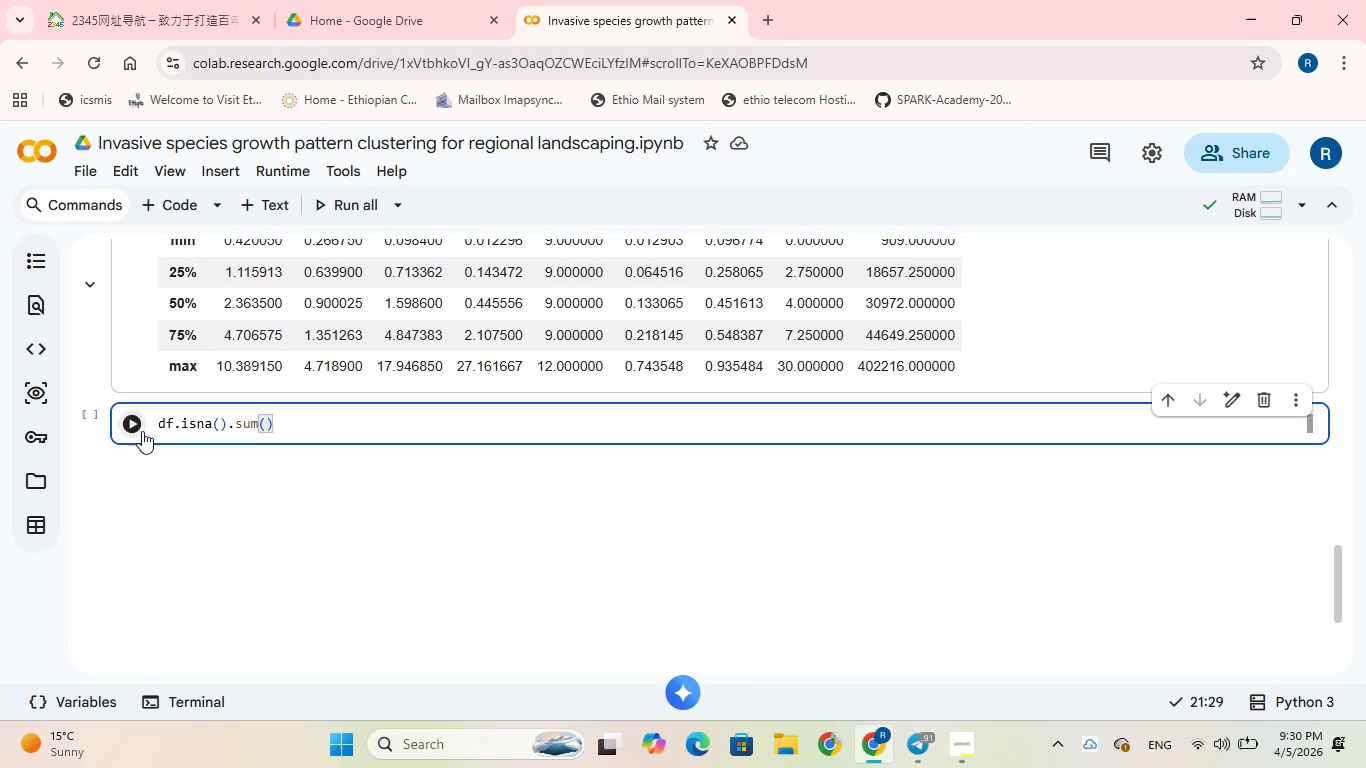 
left_click([134, 423])
 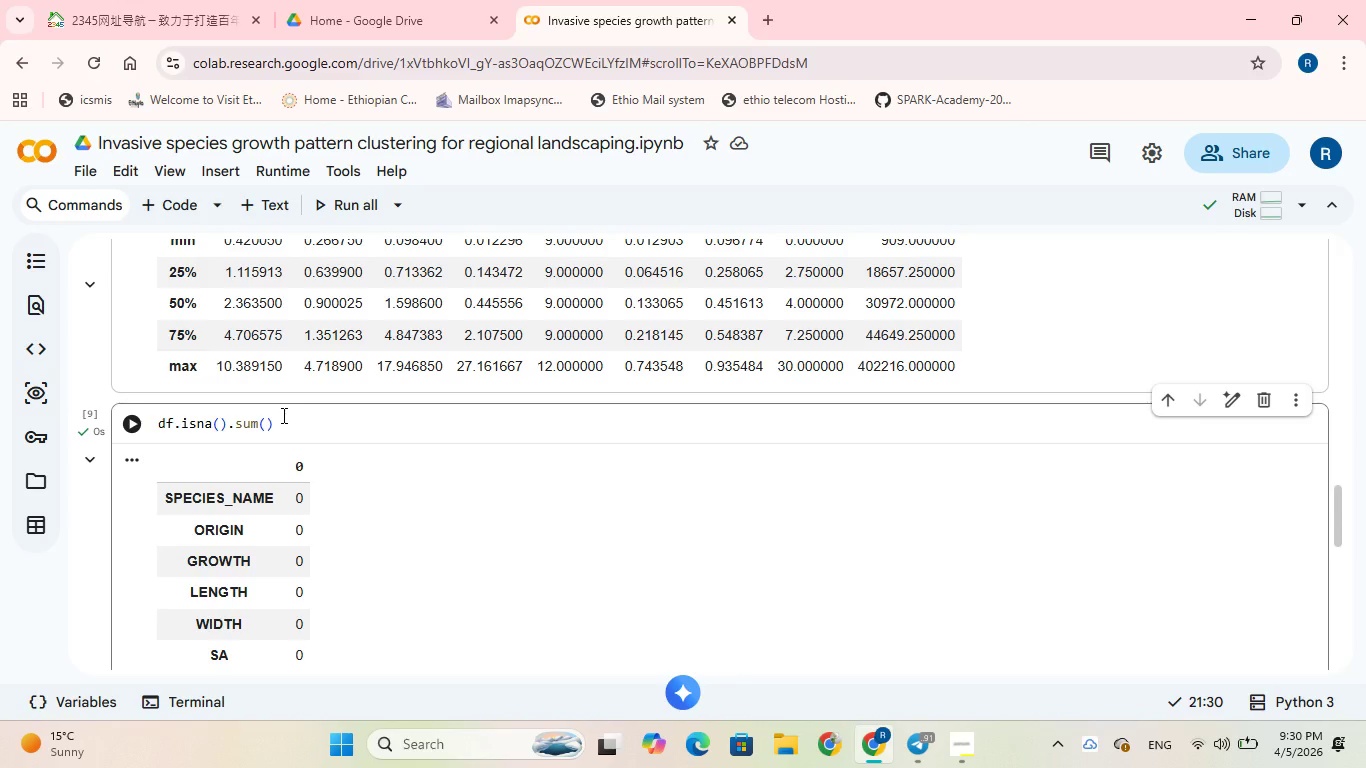 
scroll: coordinate [282, 415], scroll_direction: down, amount: 2.0
 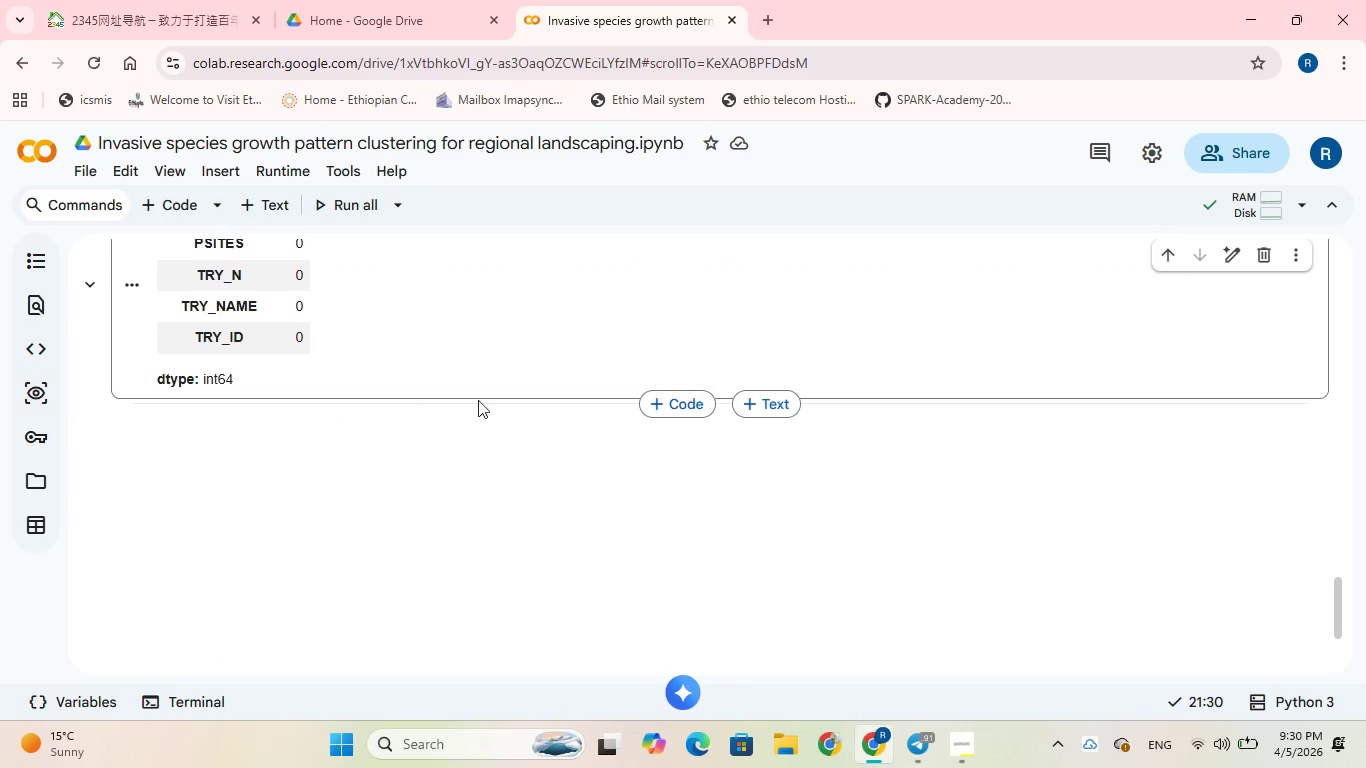 
left_click([661, 401])
 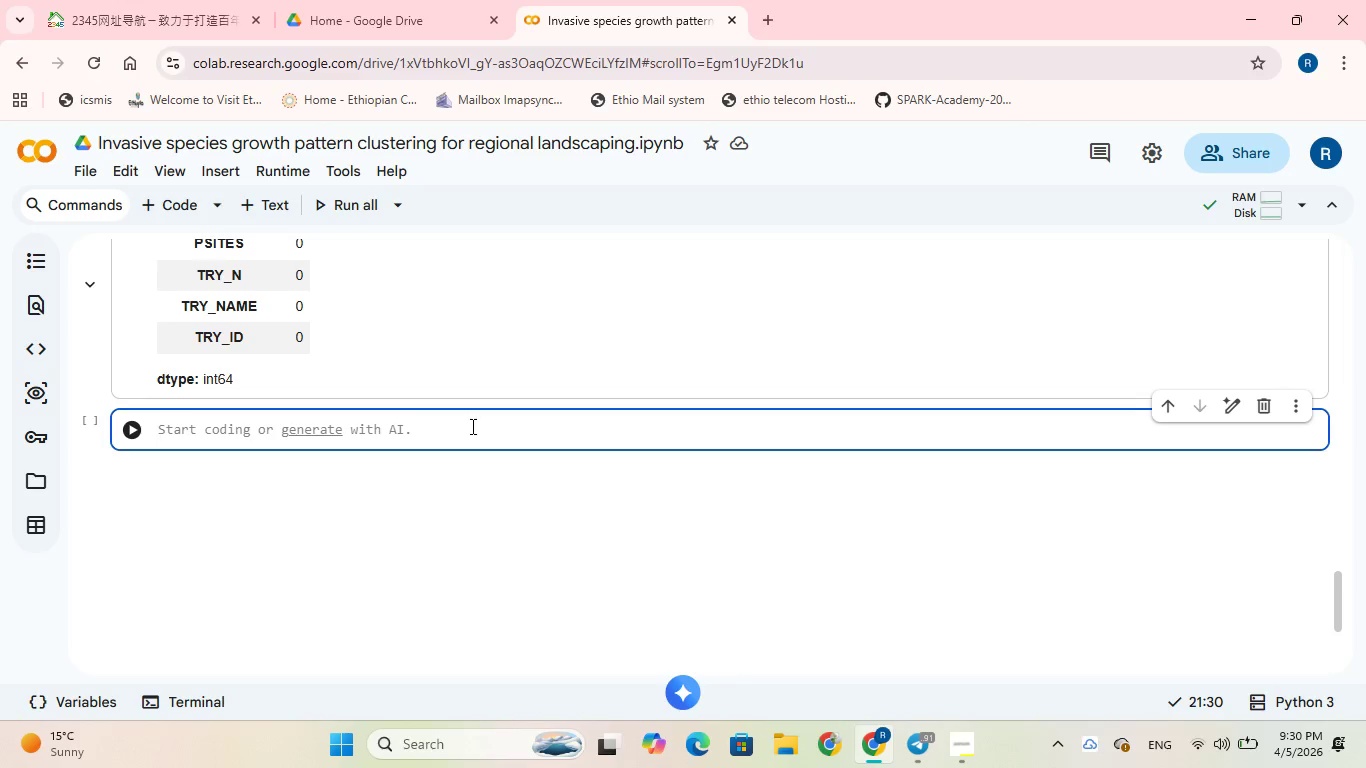 
wait(6.22)
 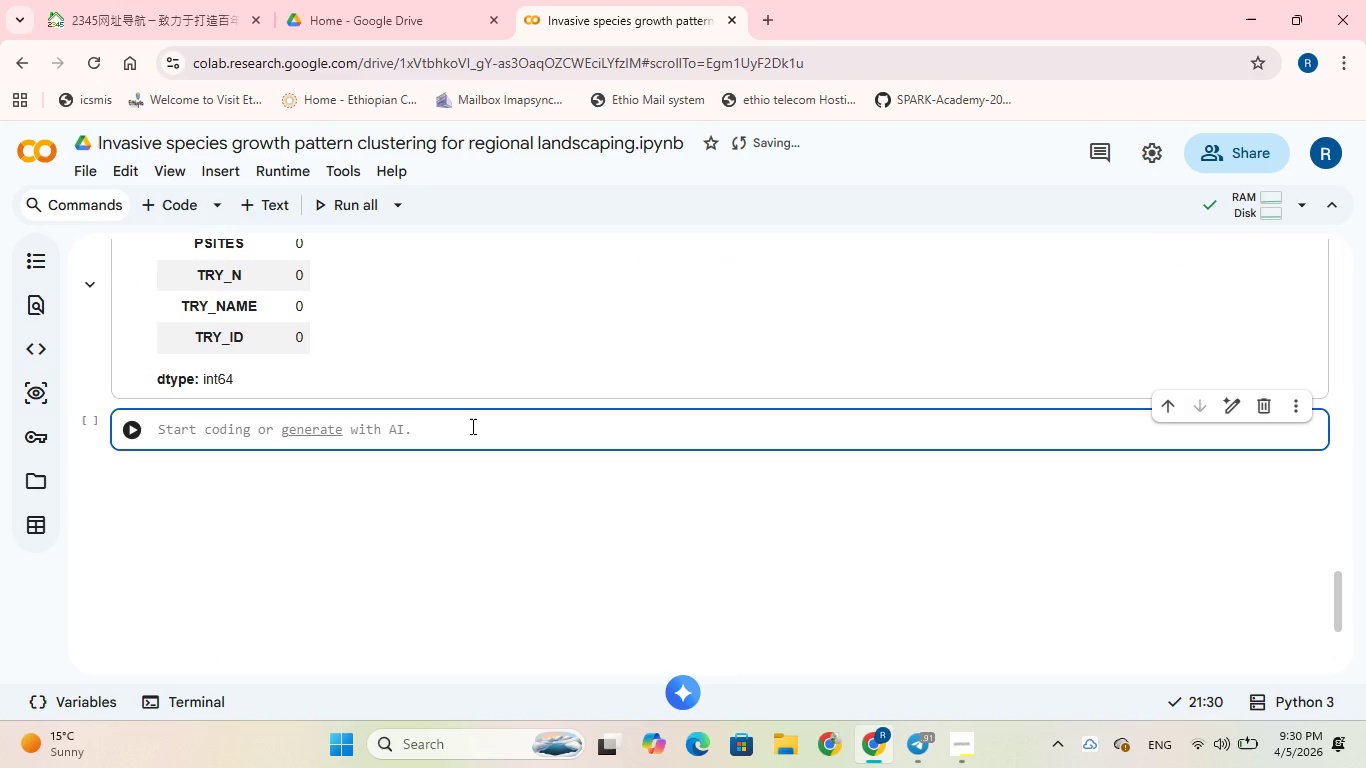 
type(df)
 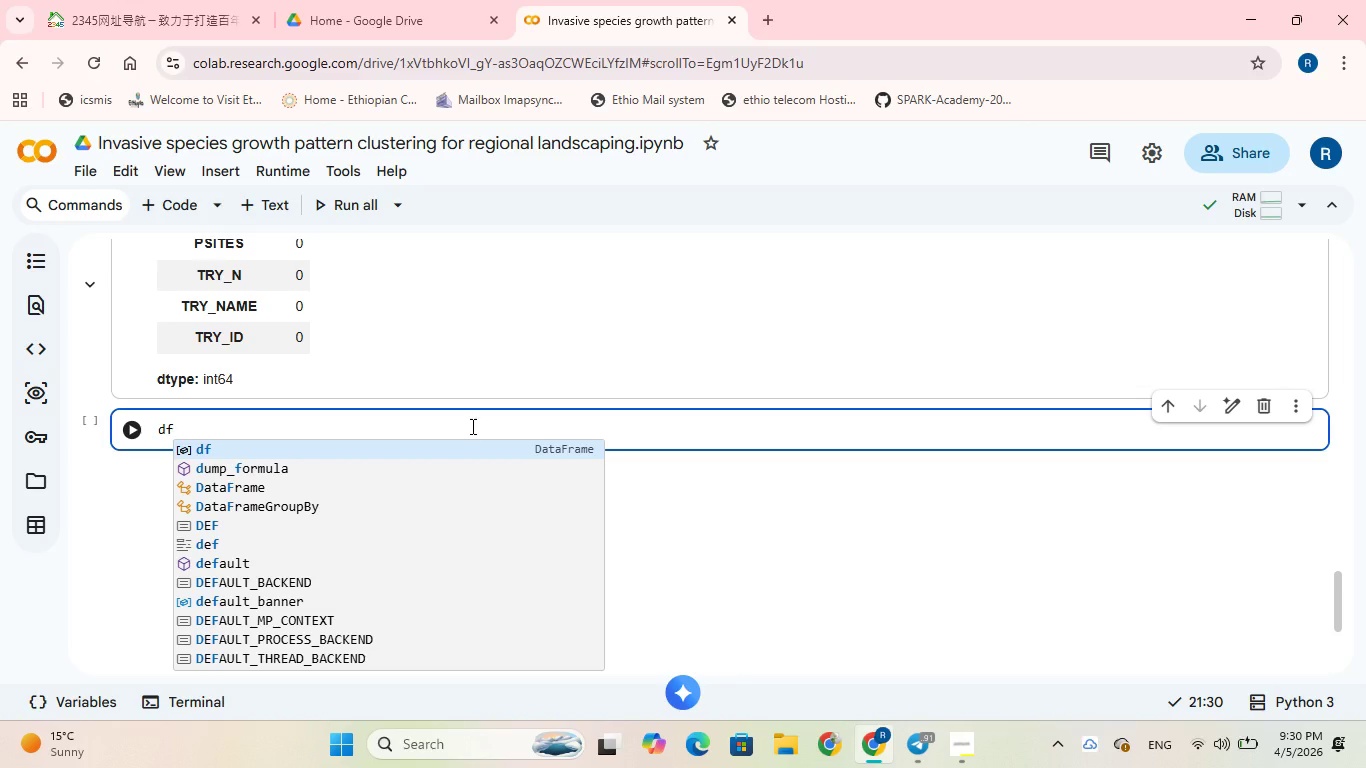 
type([df)
 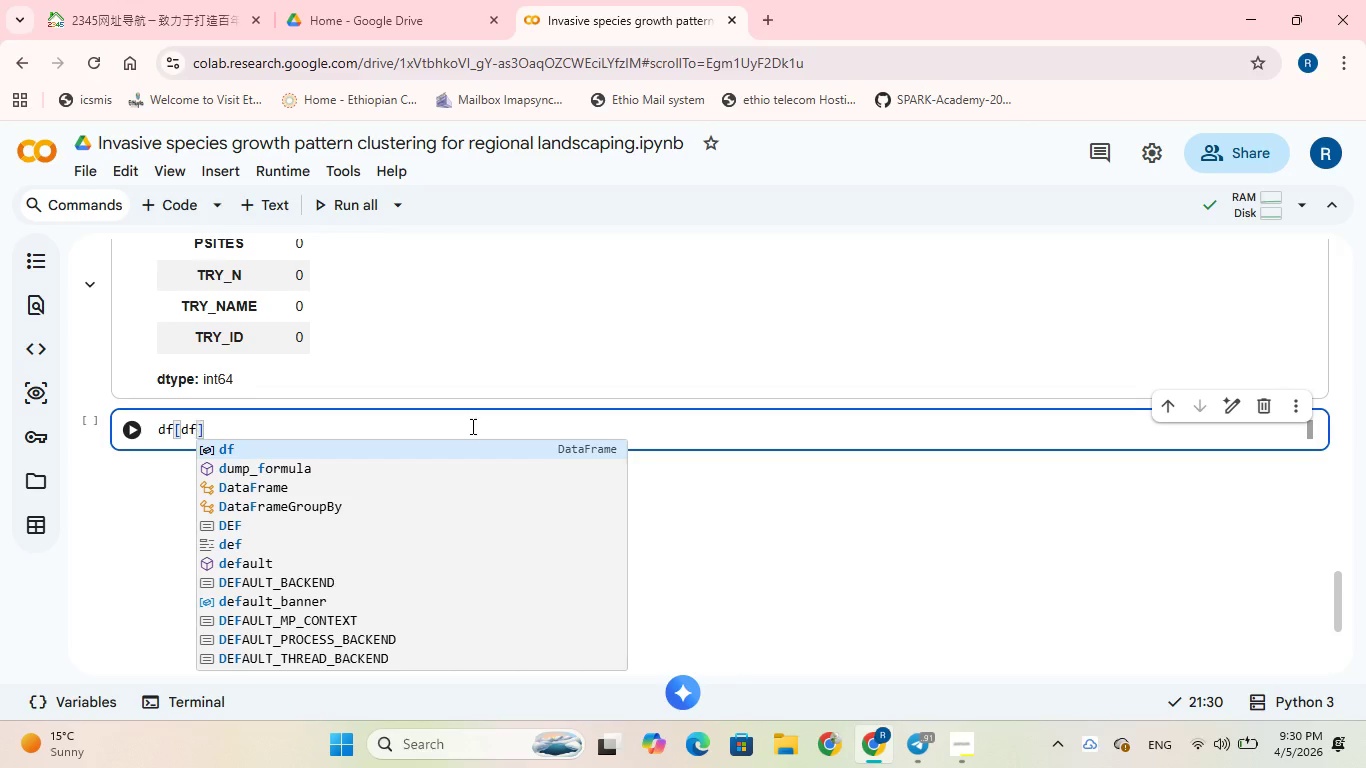 
key(BracketLeft)
 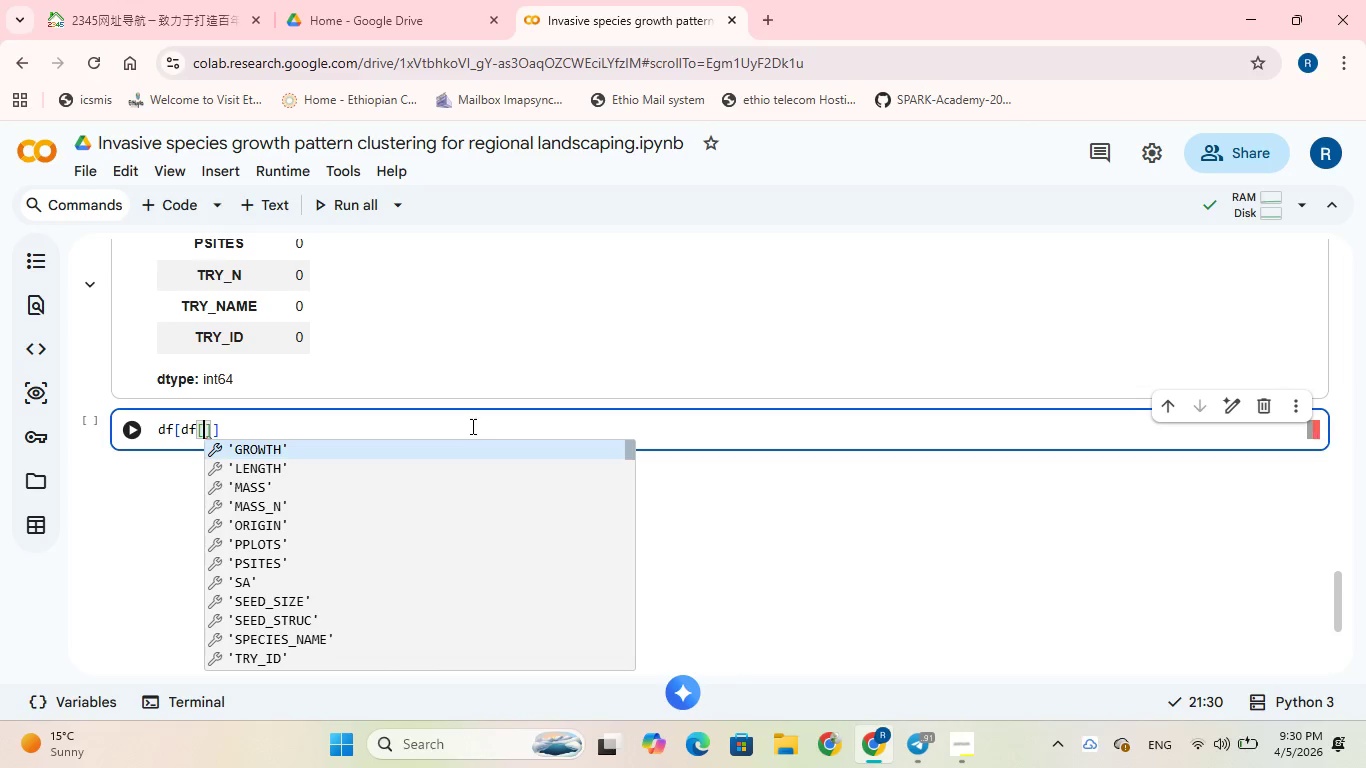 
key(Quote)
 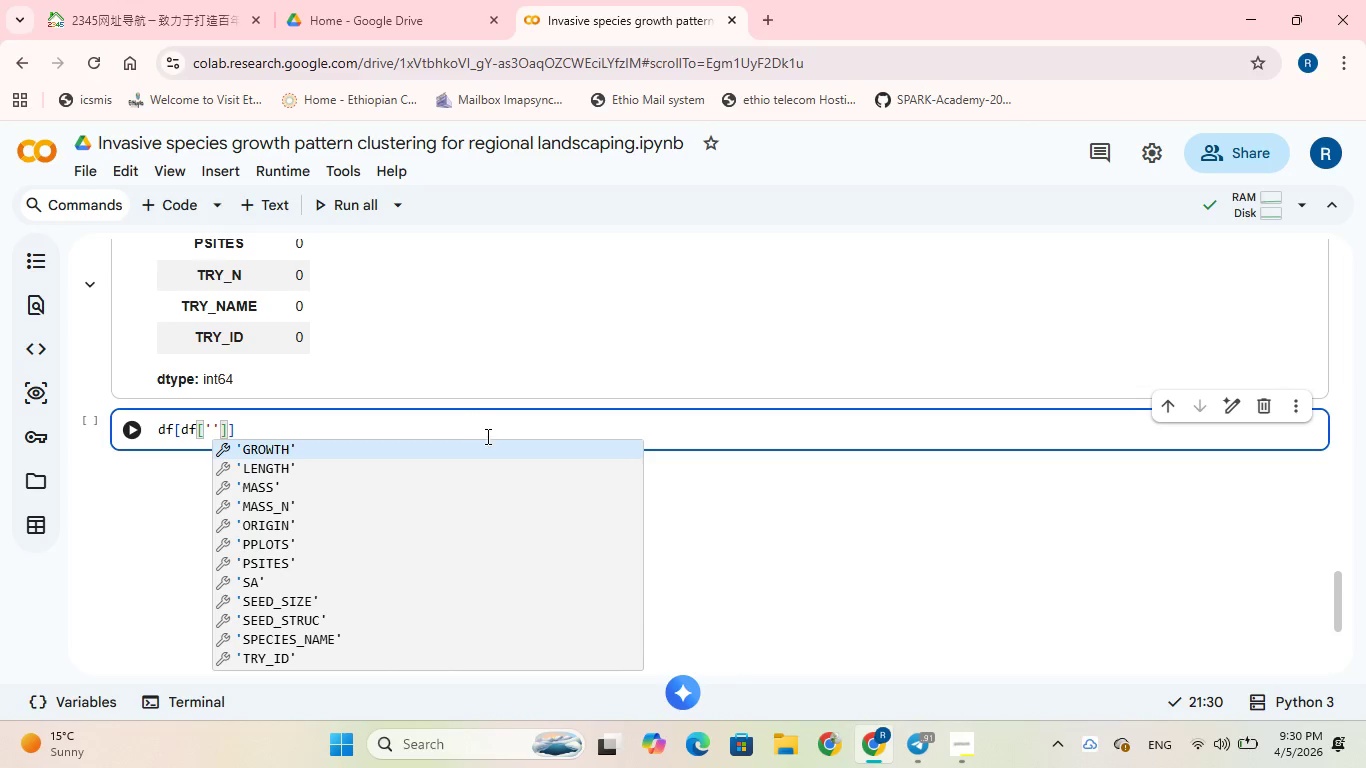 
wait(7.61)
 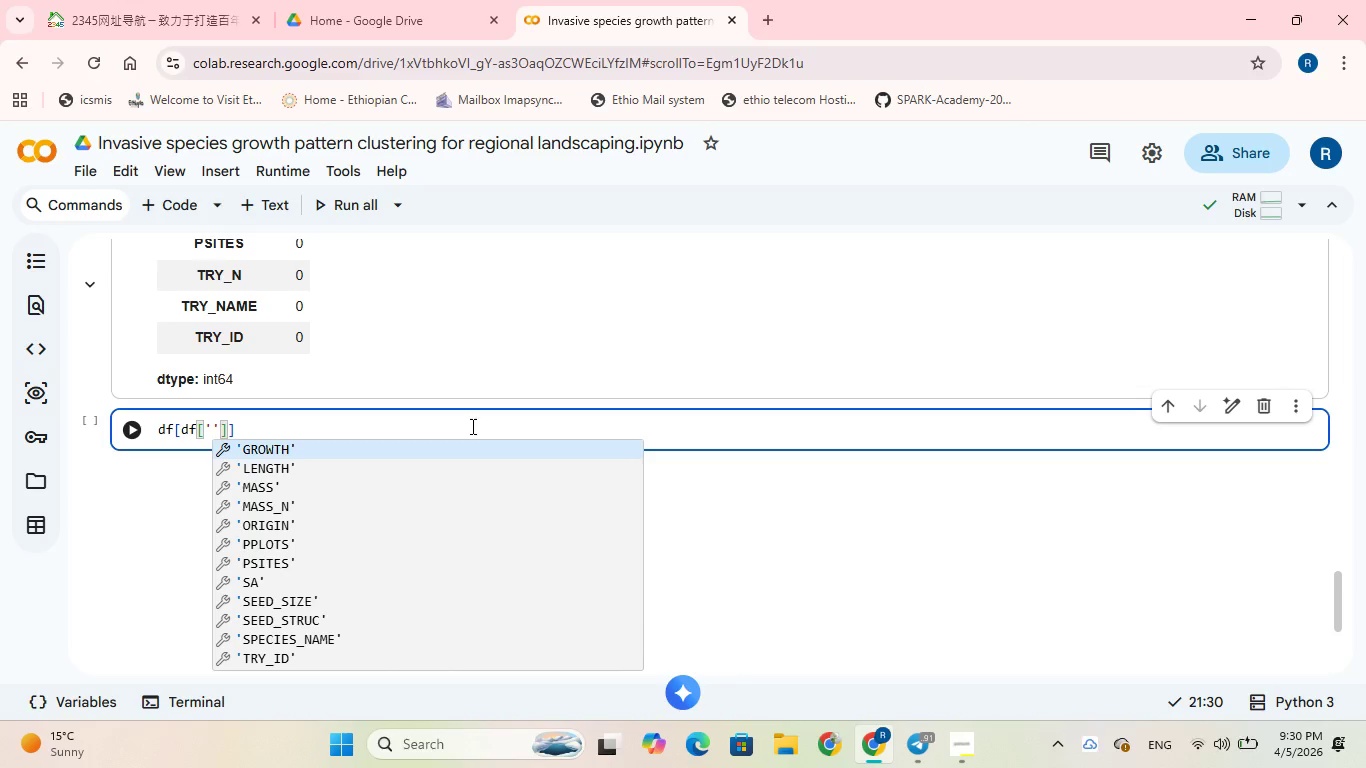 
left_click([320, 617])
 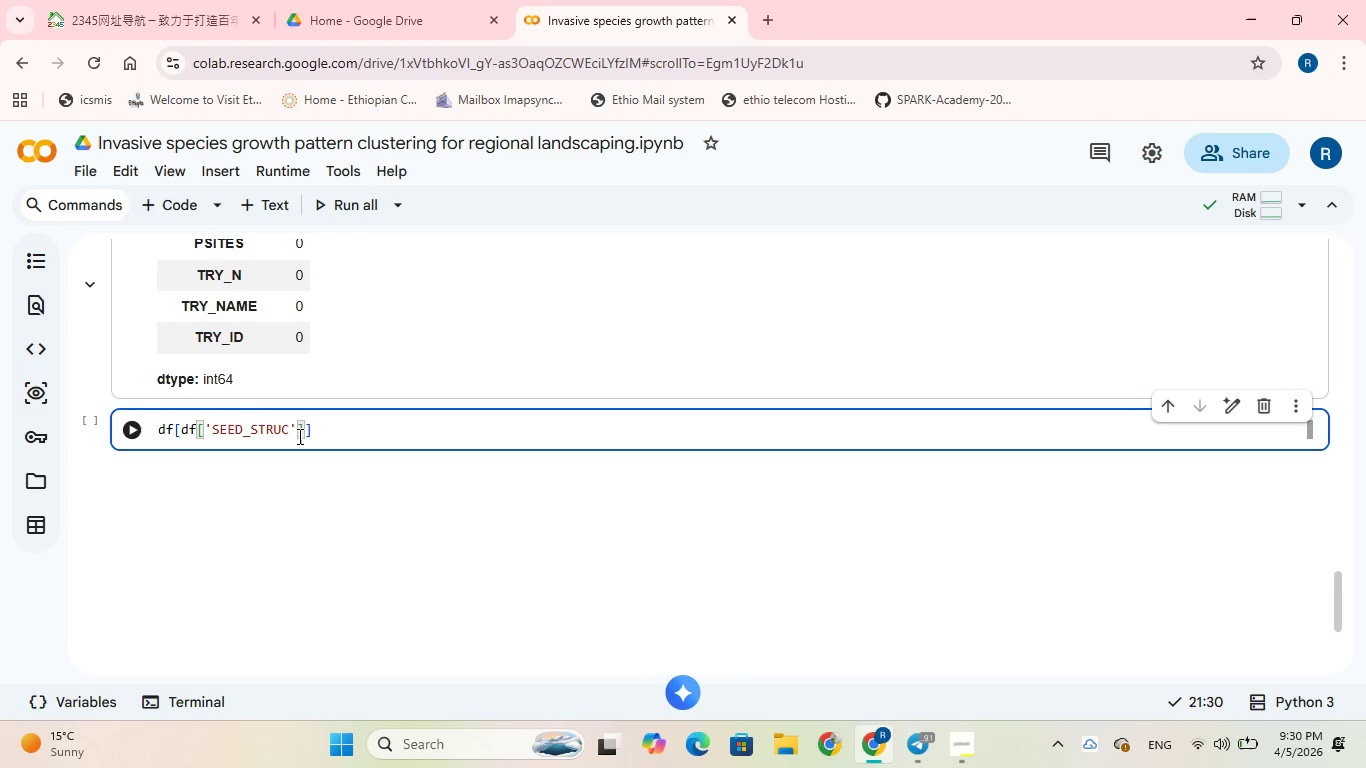 
left_click([305, 434])
 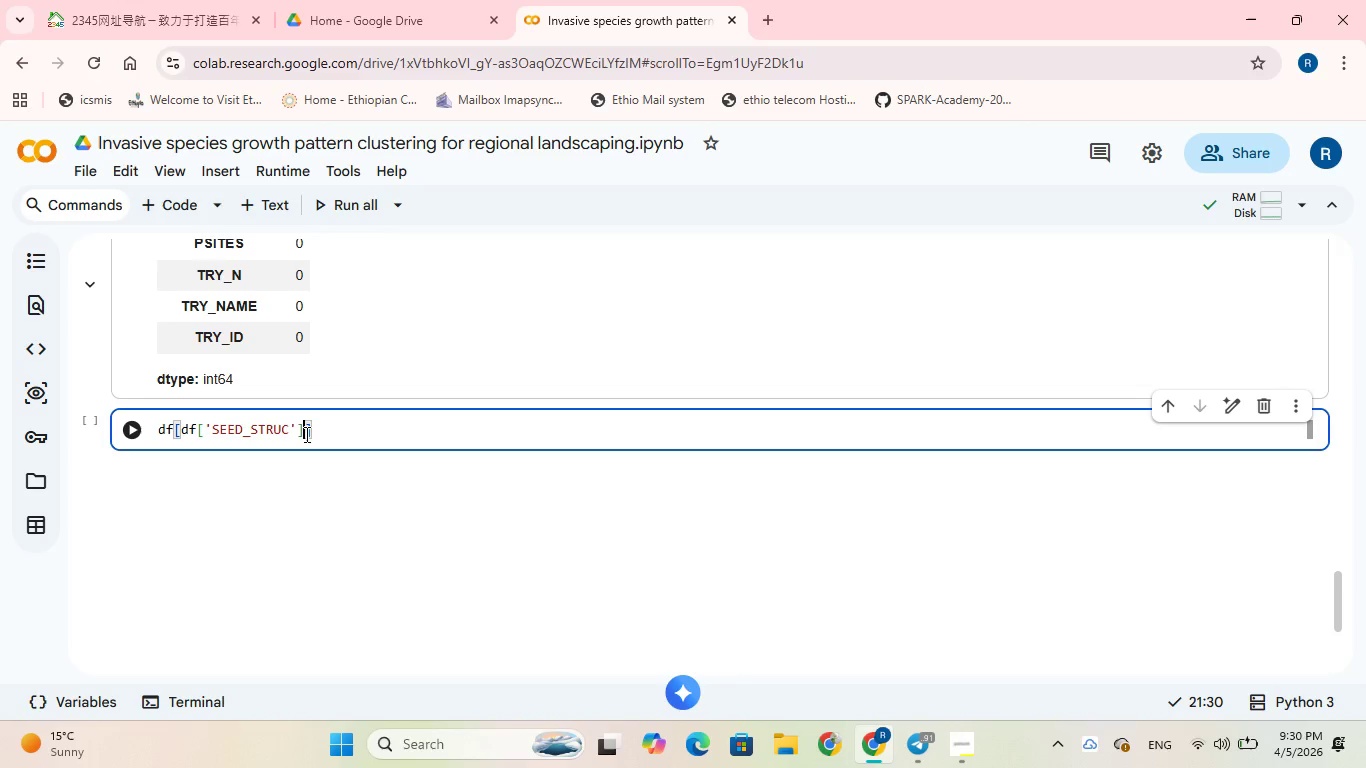 
type(.isna()
 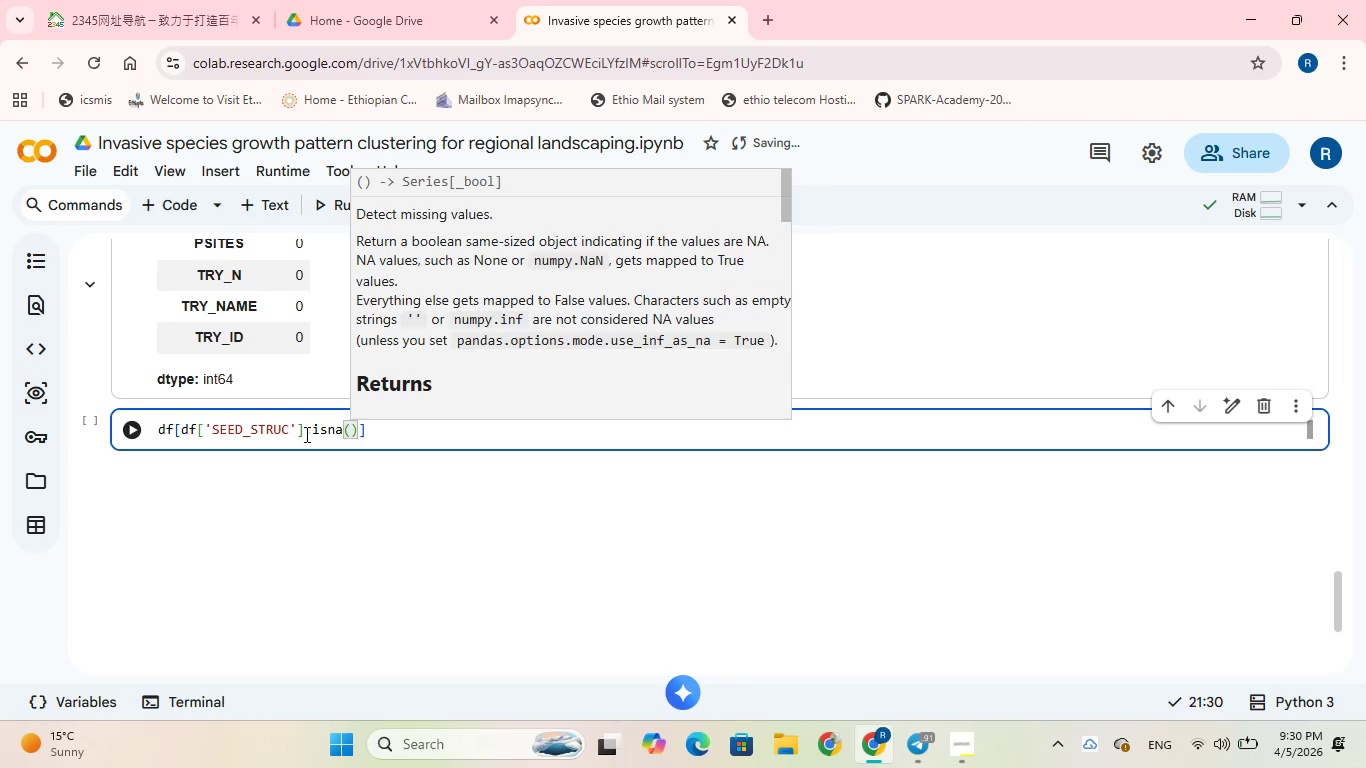 
left_click([139, 430])
 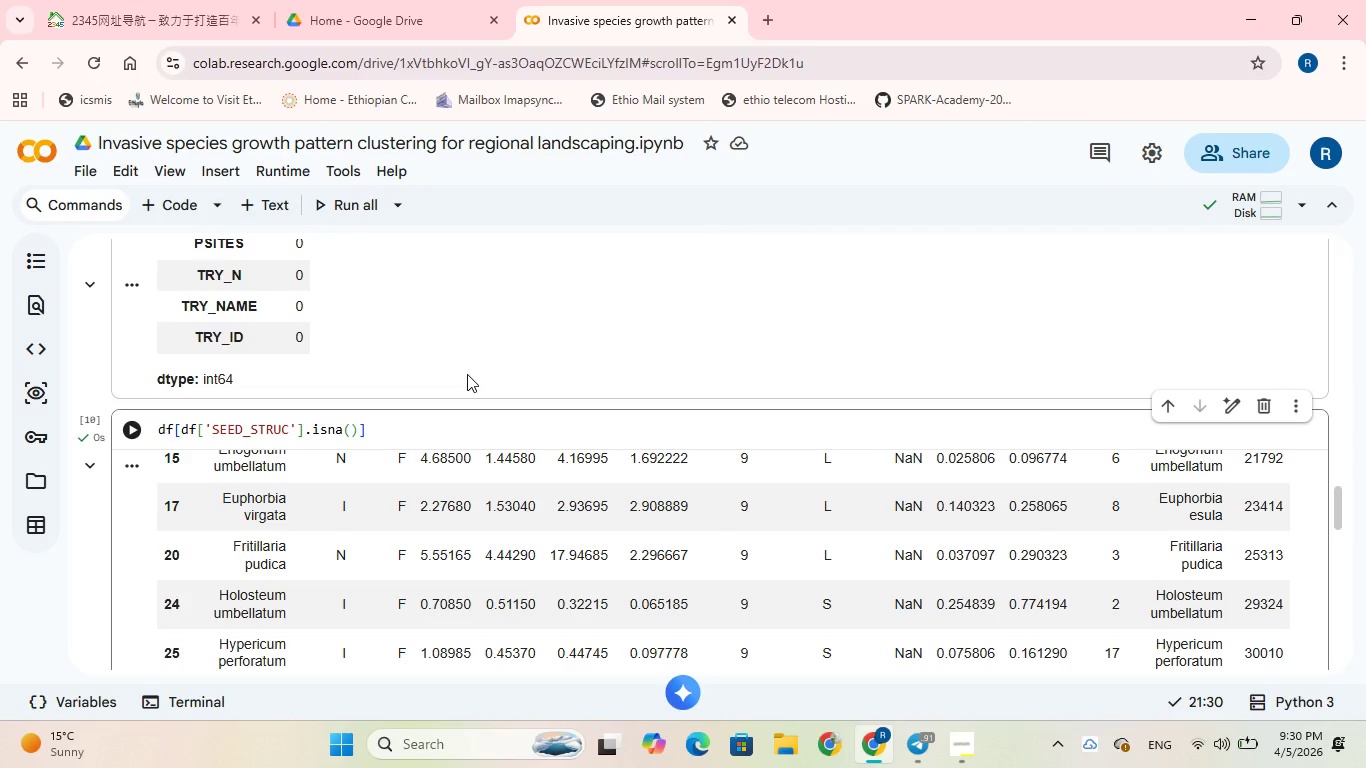 
scroll: coordinate [552, 374], scroll_direction: down, amount: 14.0
 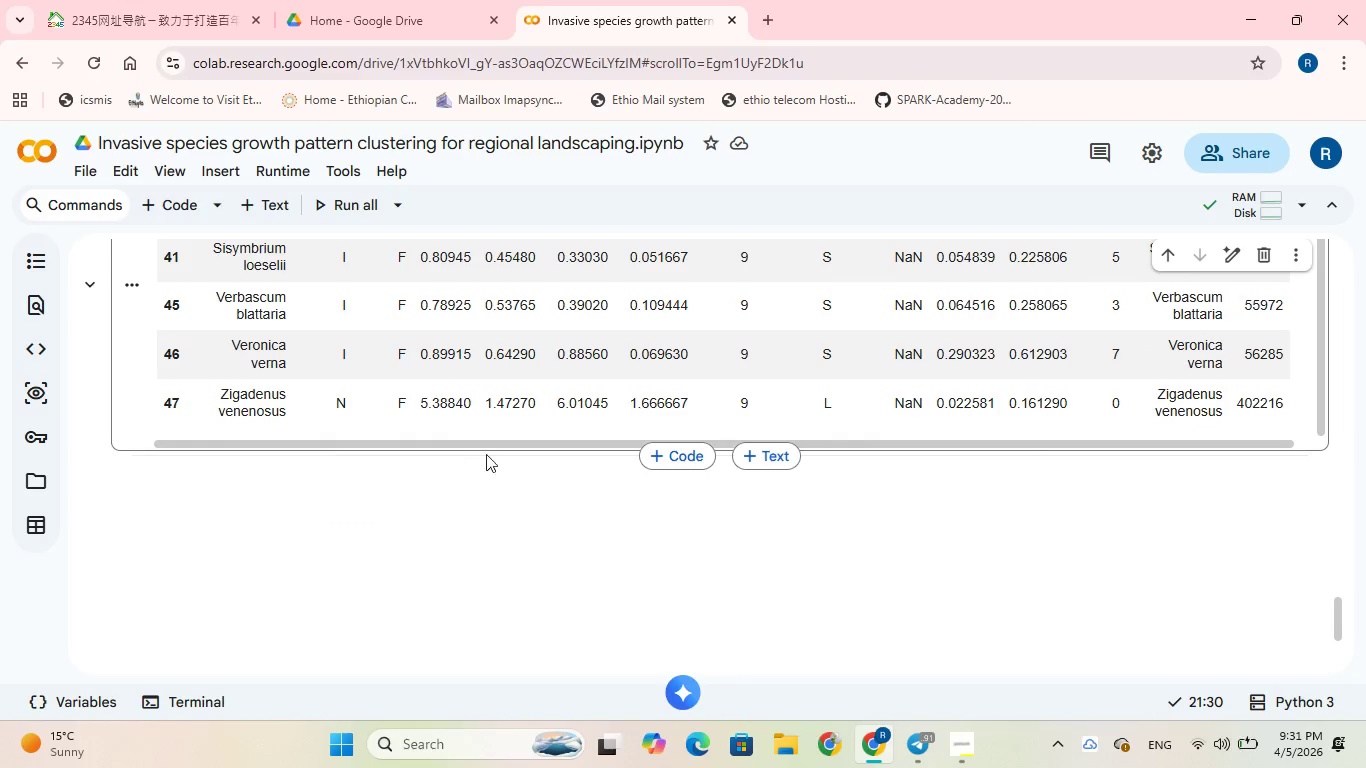 
left_click([667, 454])
 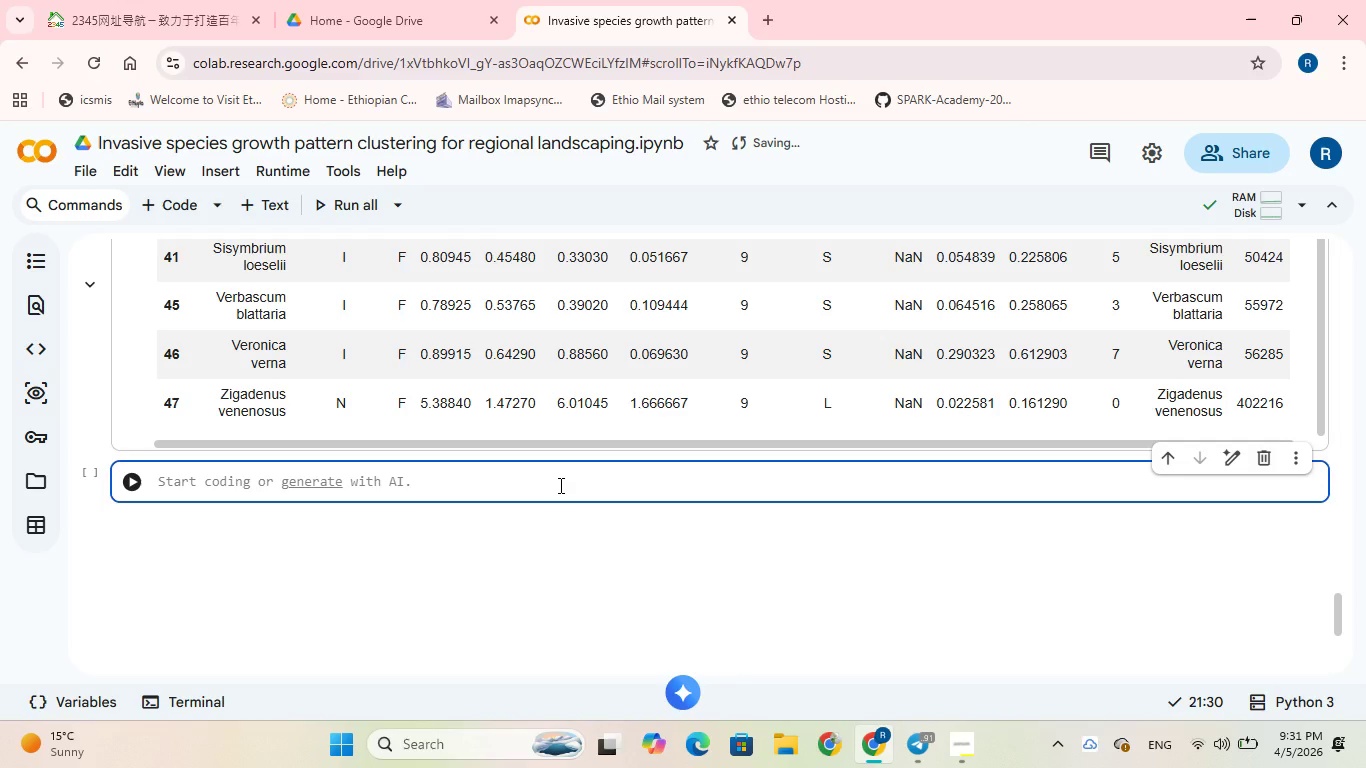 
wait(23.84)
 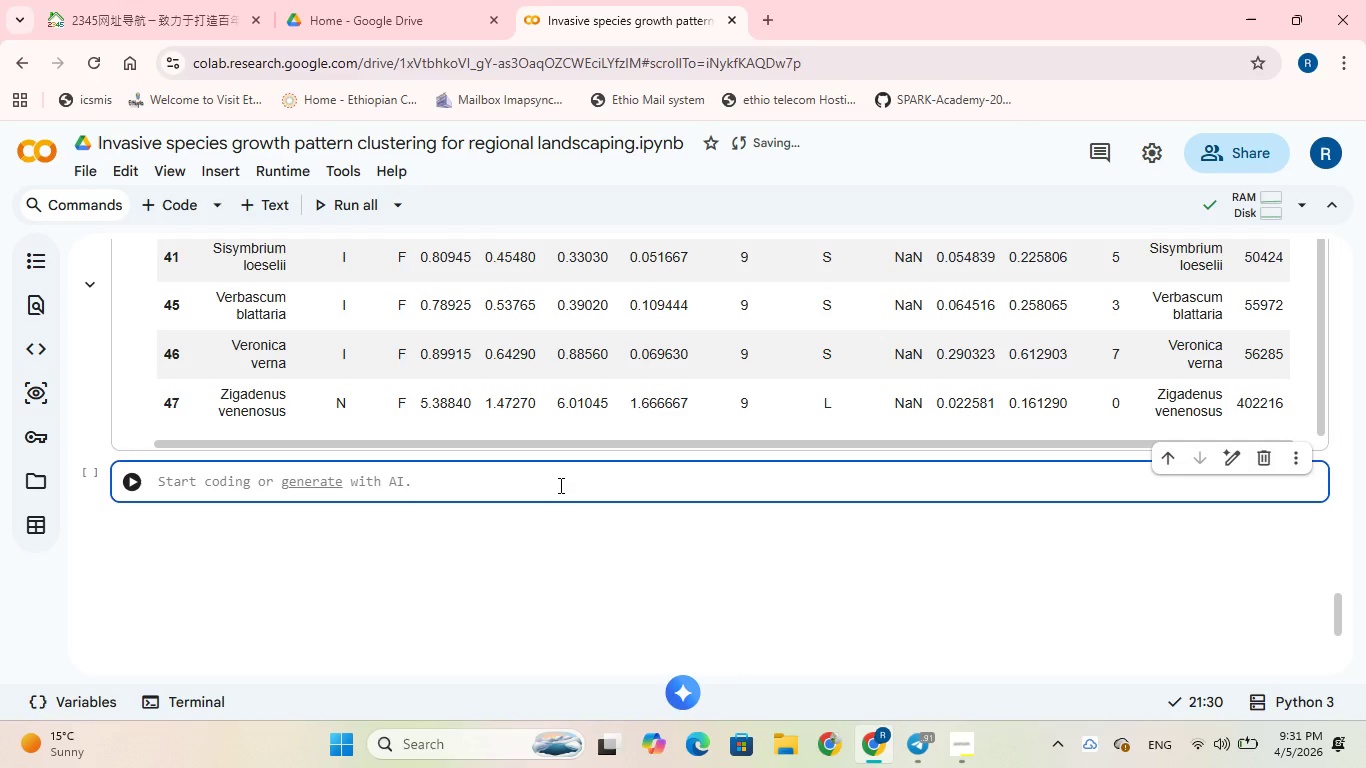 
left_click([664, 451])
 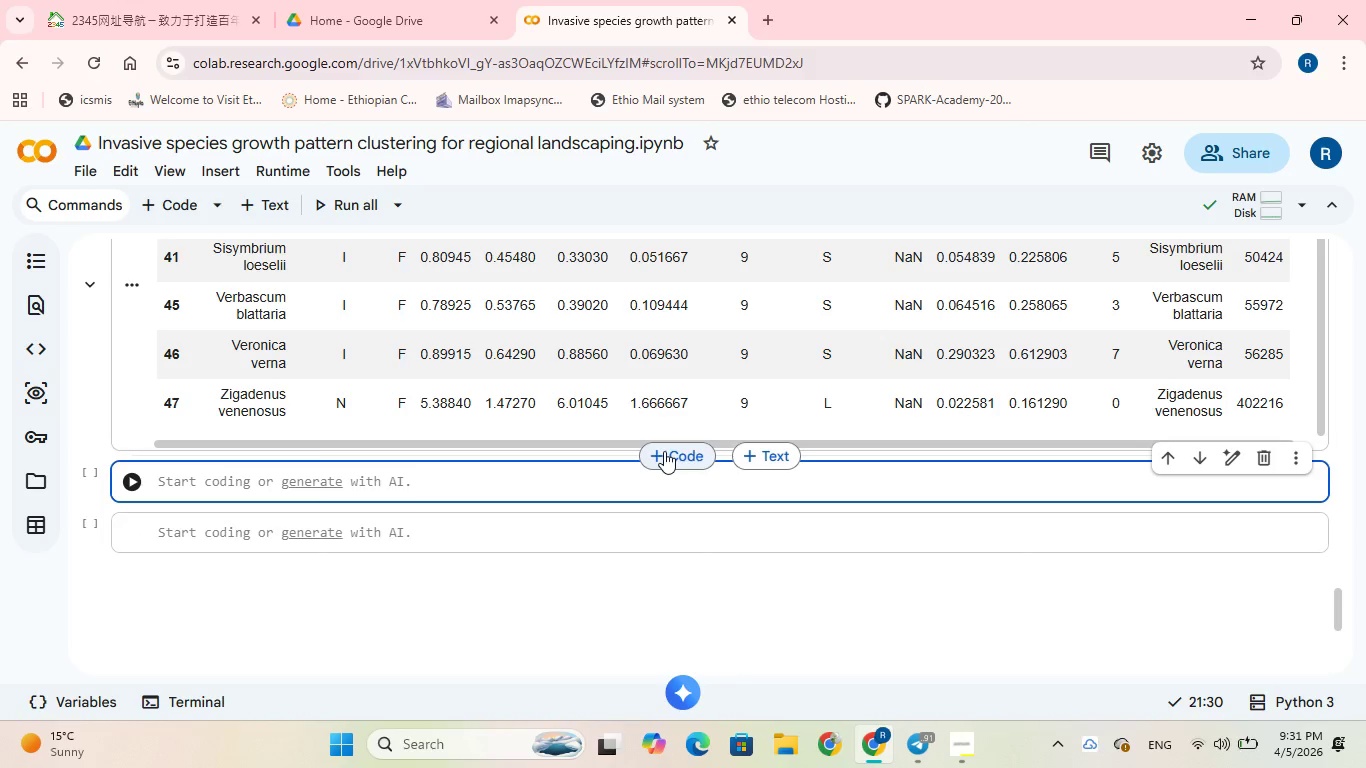 
type(Inspect:)
 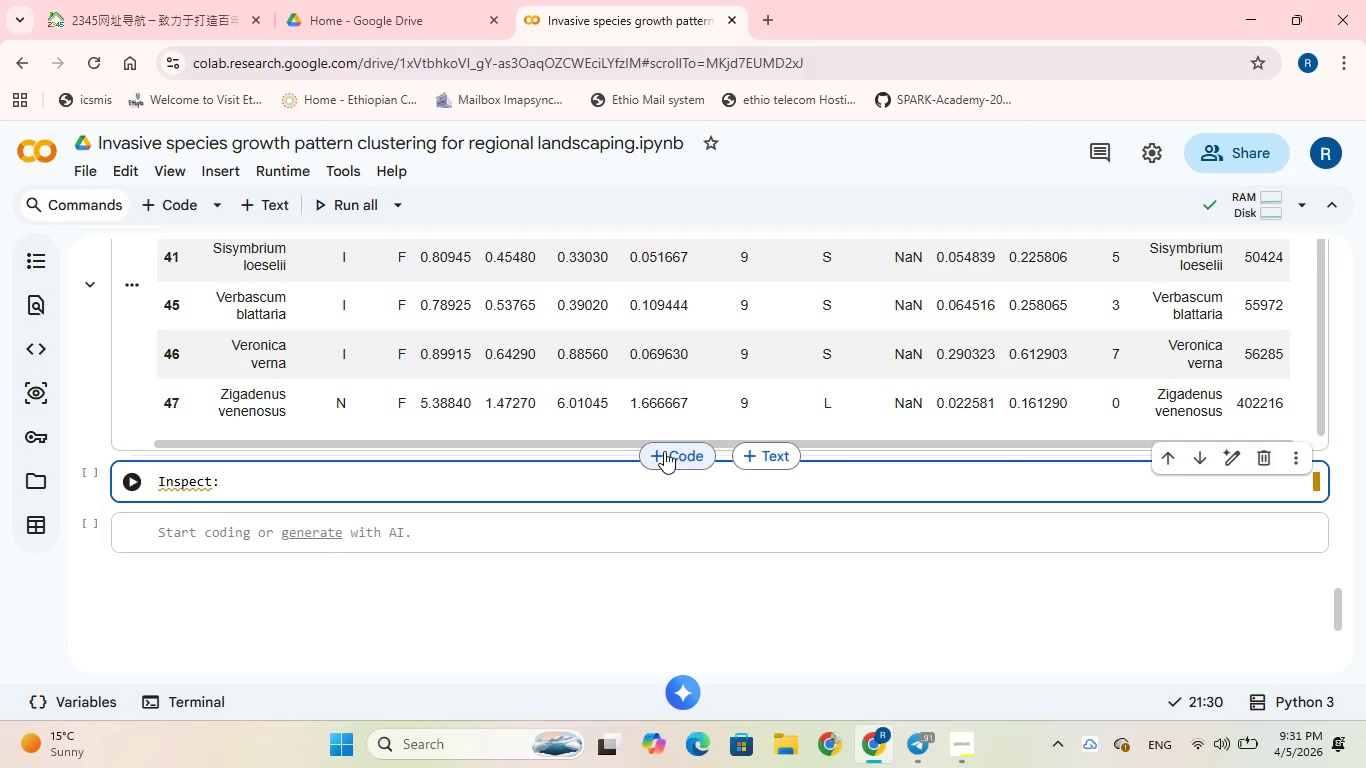 
key(Enter)
 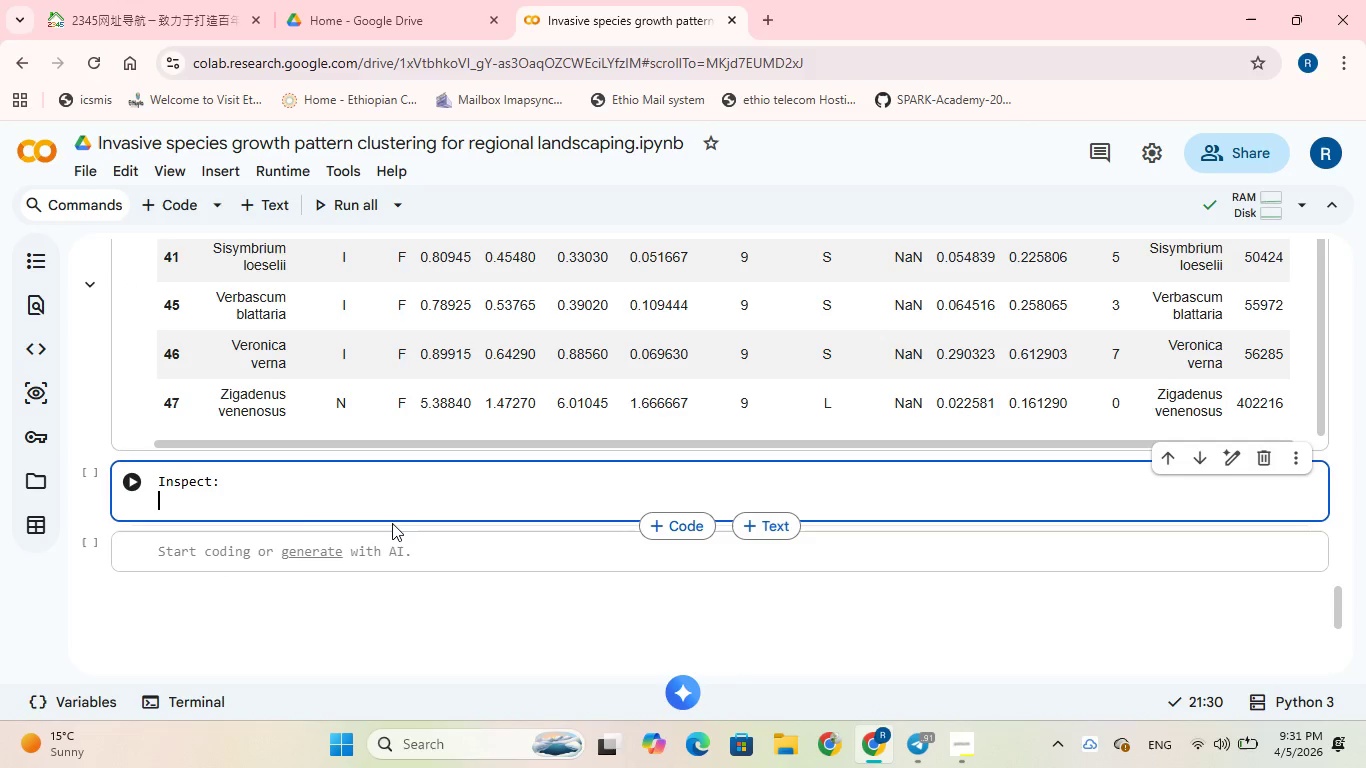 
wait(5.52)
 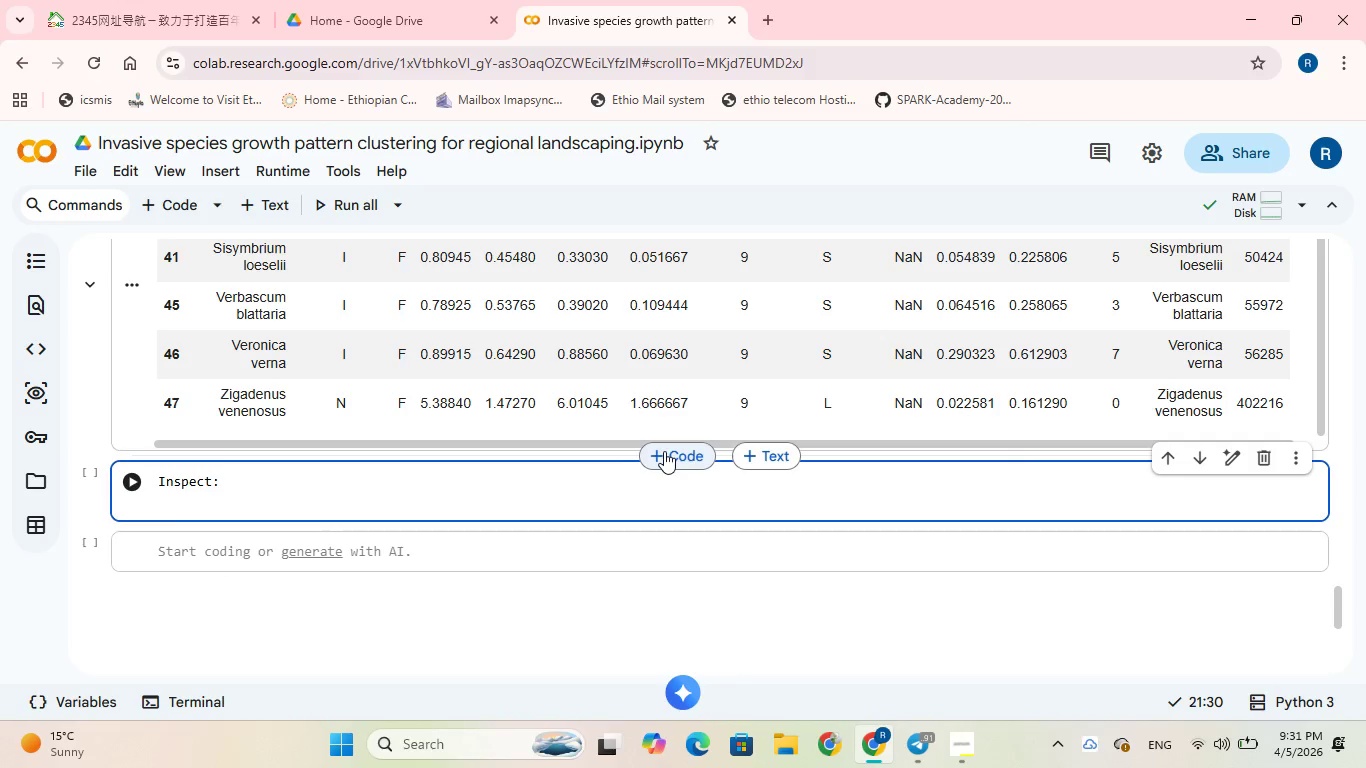 
left_click_drag(start_coordinate=[262, 482], to_coordinate=[144, 486])
 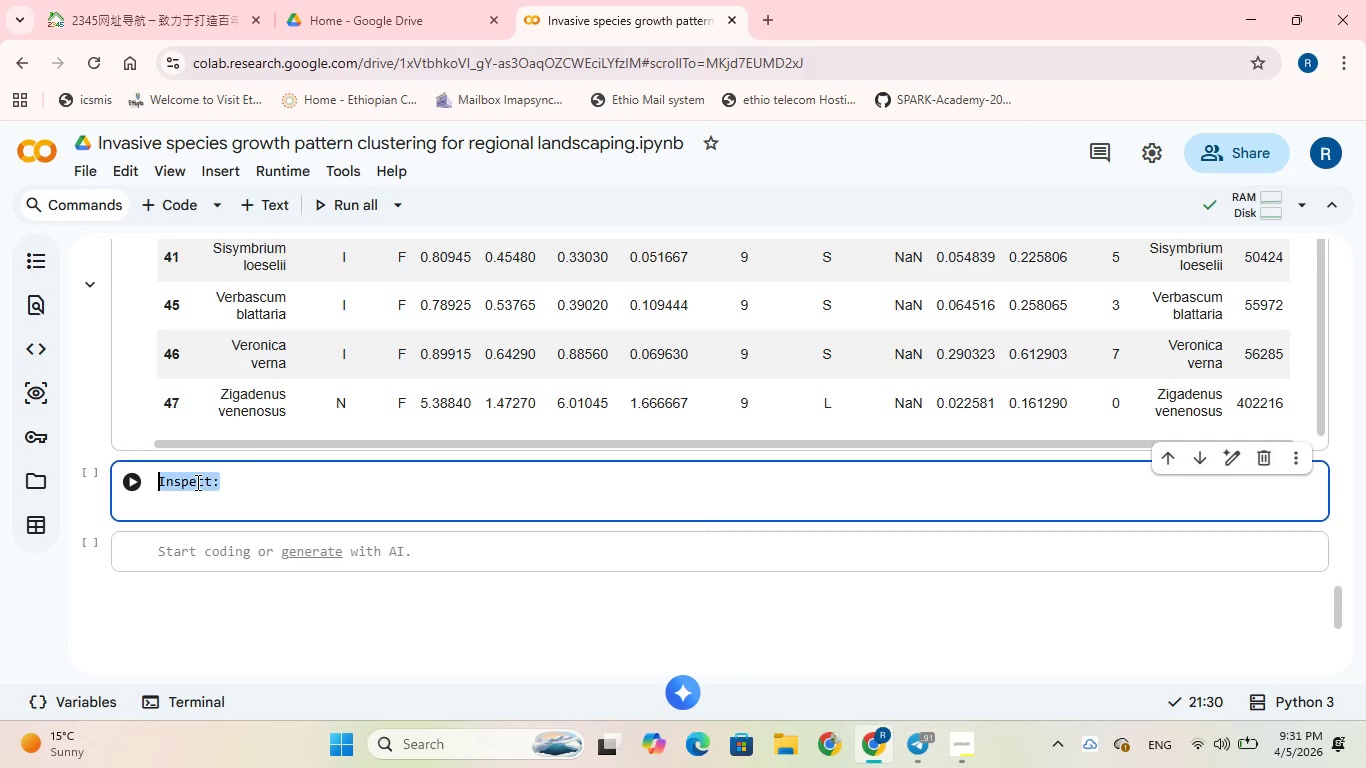 
right_click([196, 482])
 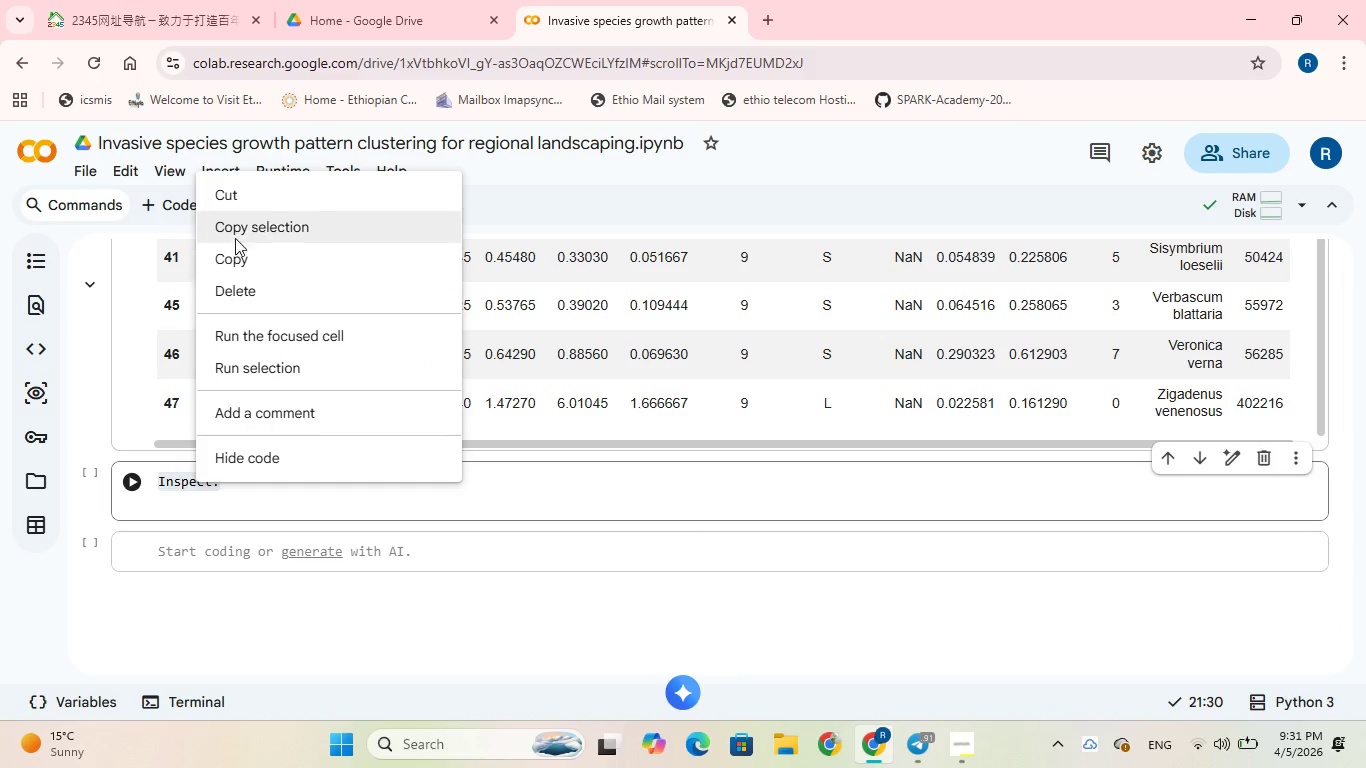 
left_click([235, 232])
 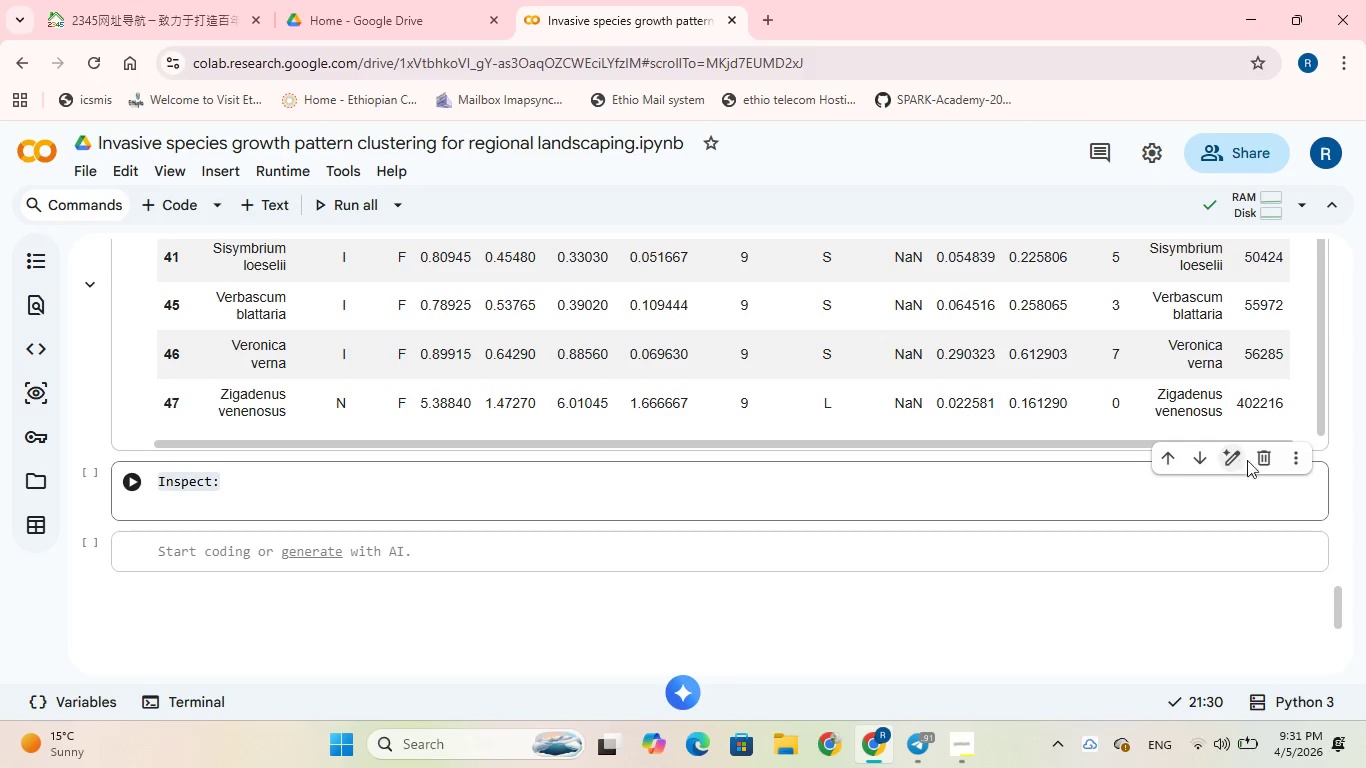 
left_click([1258, 460])
 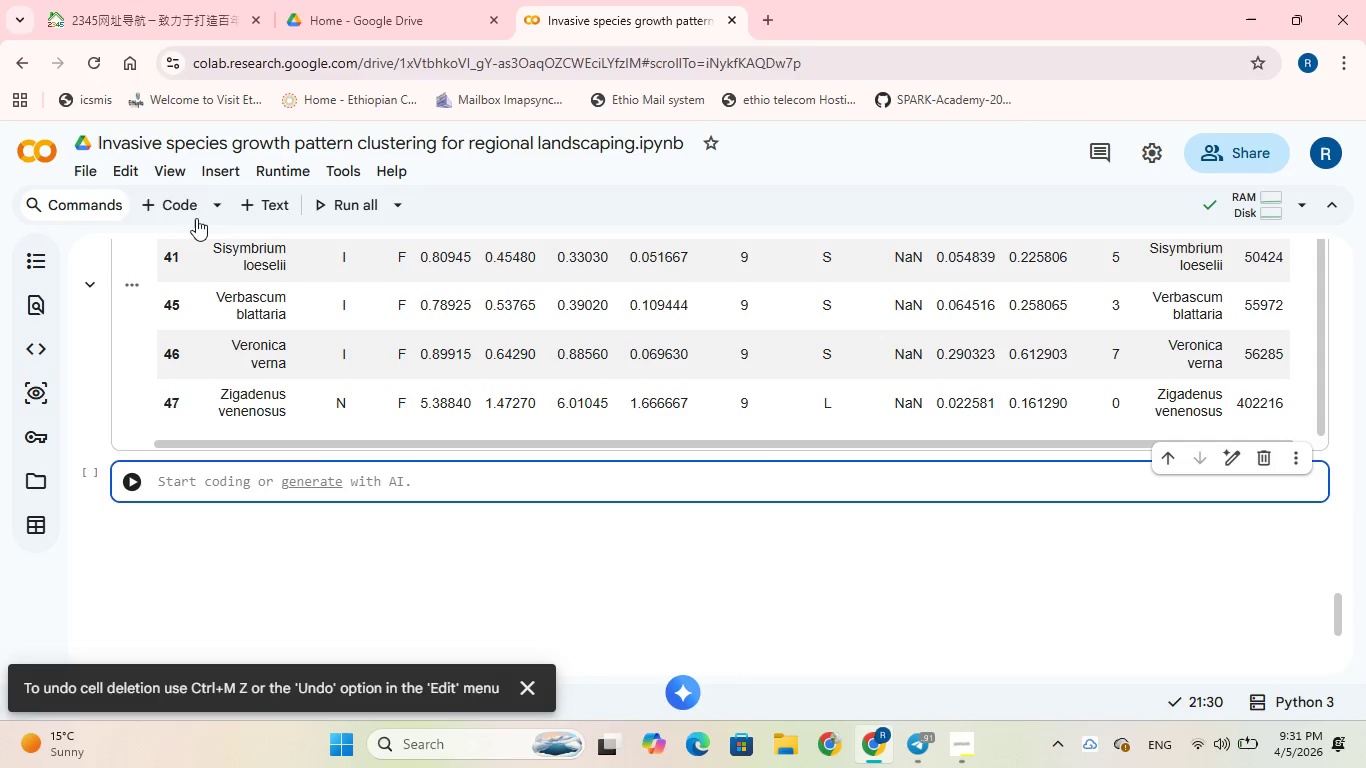 
left_click([80, 166])
 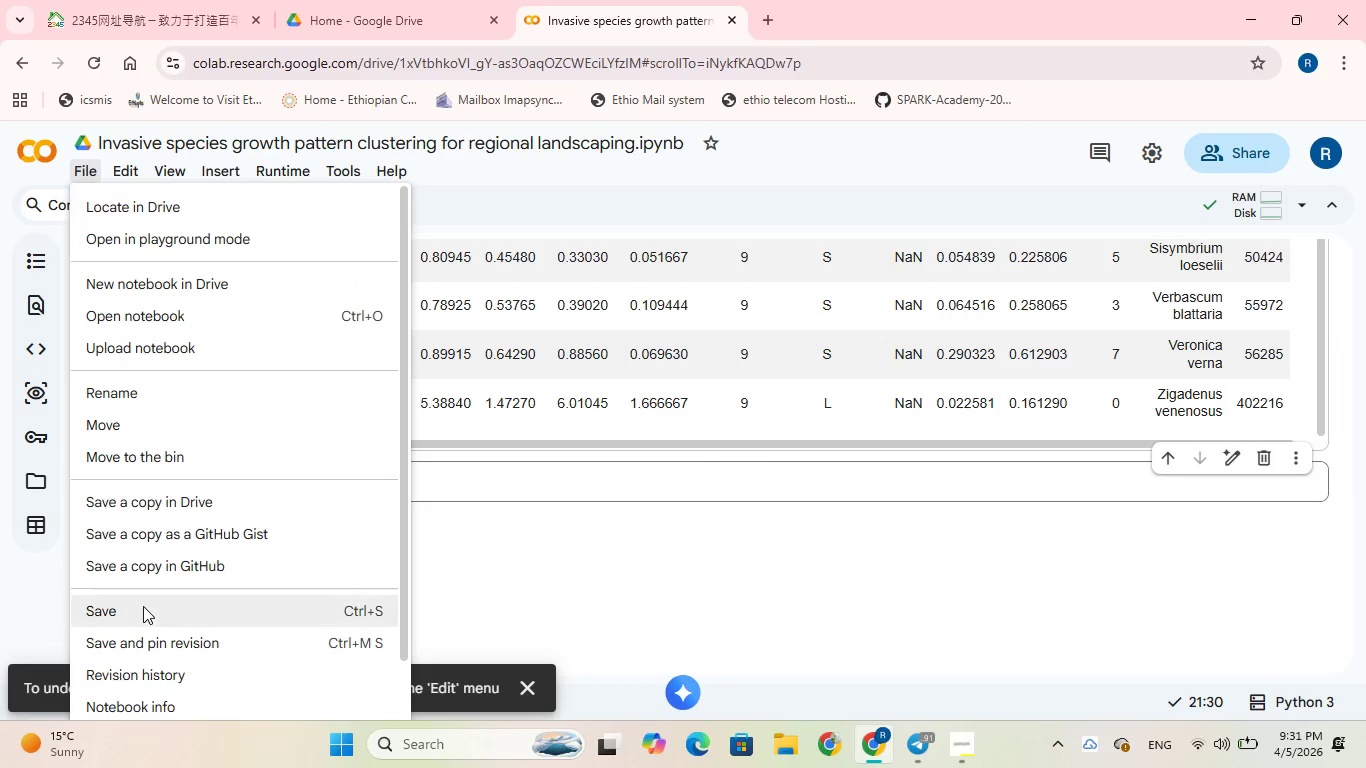 
left_click([143, 608])
 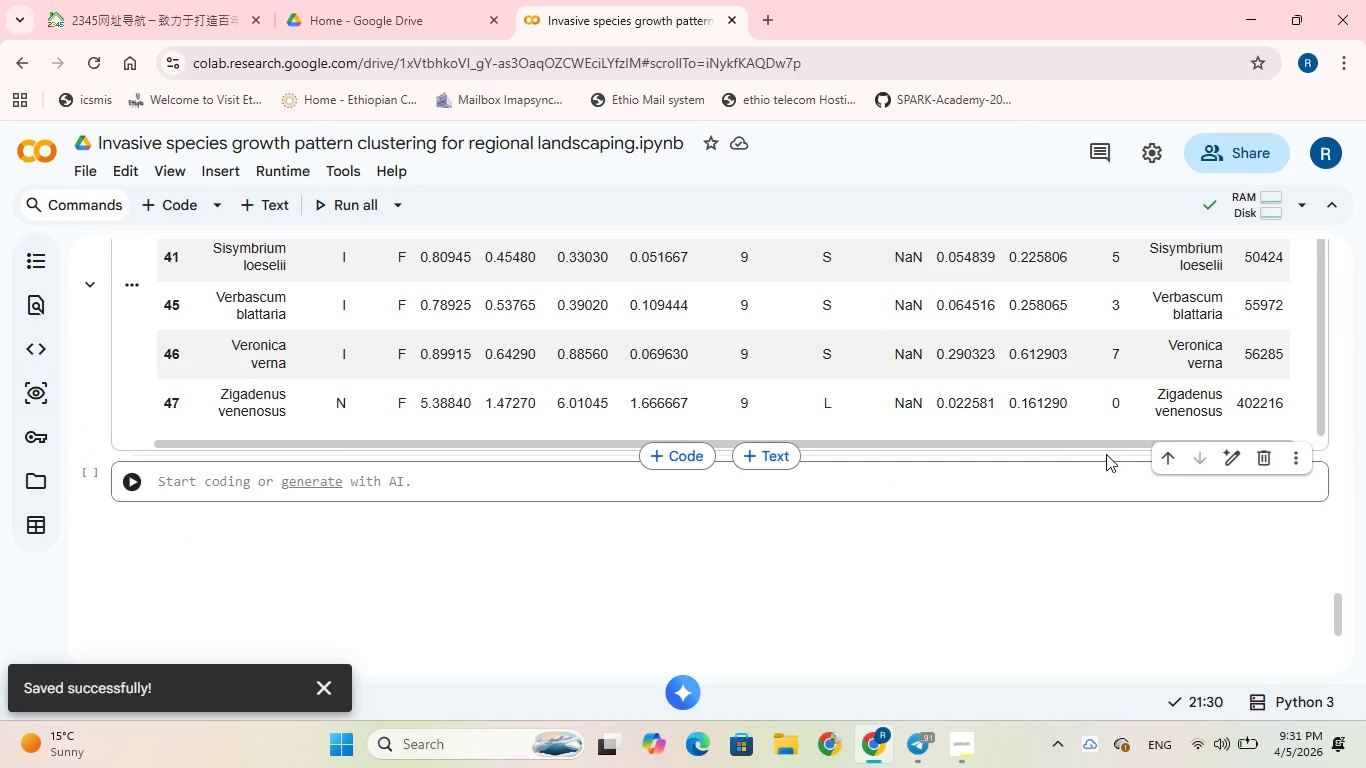 
wait(5.19)
 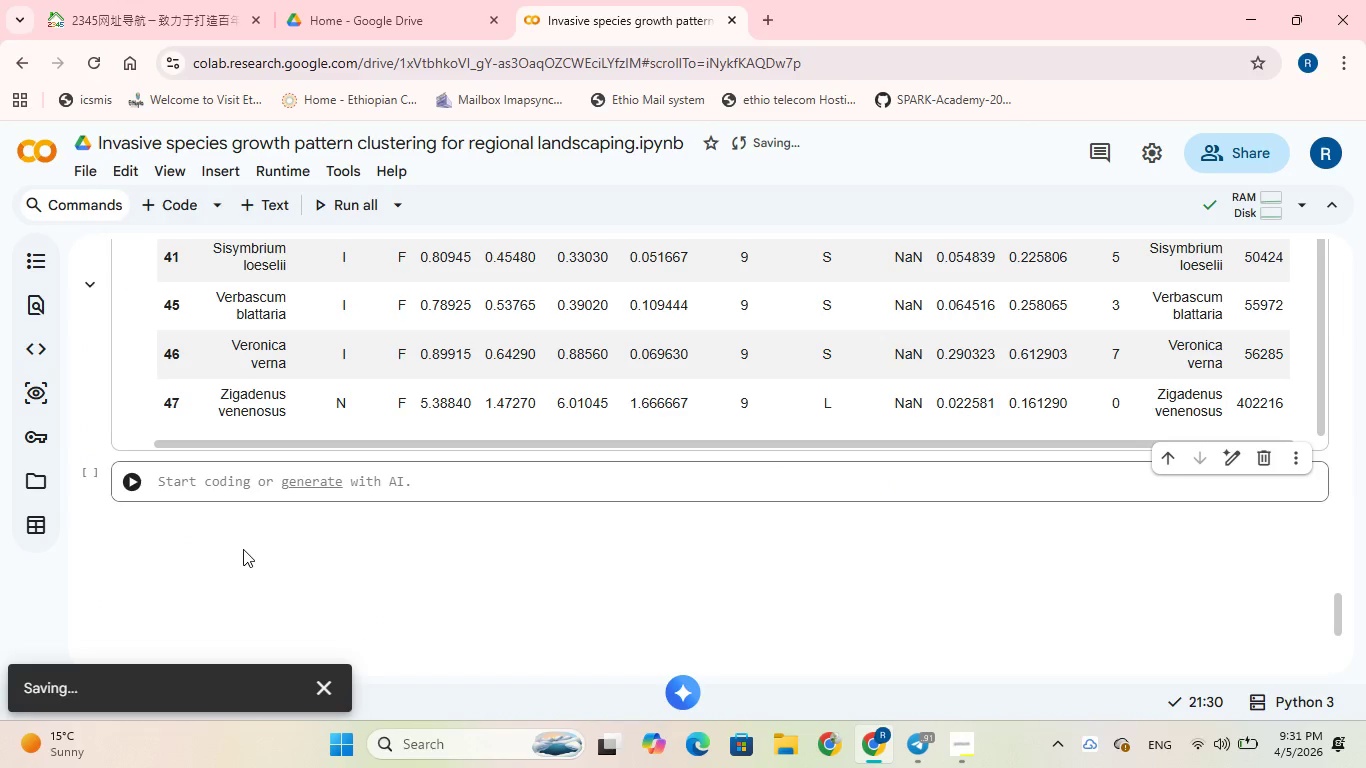 
left_click([770, 450])
 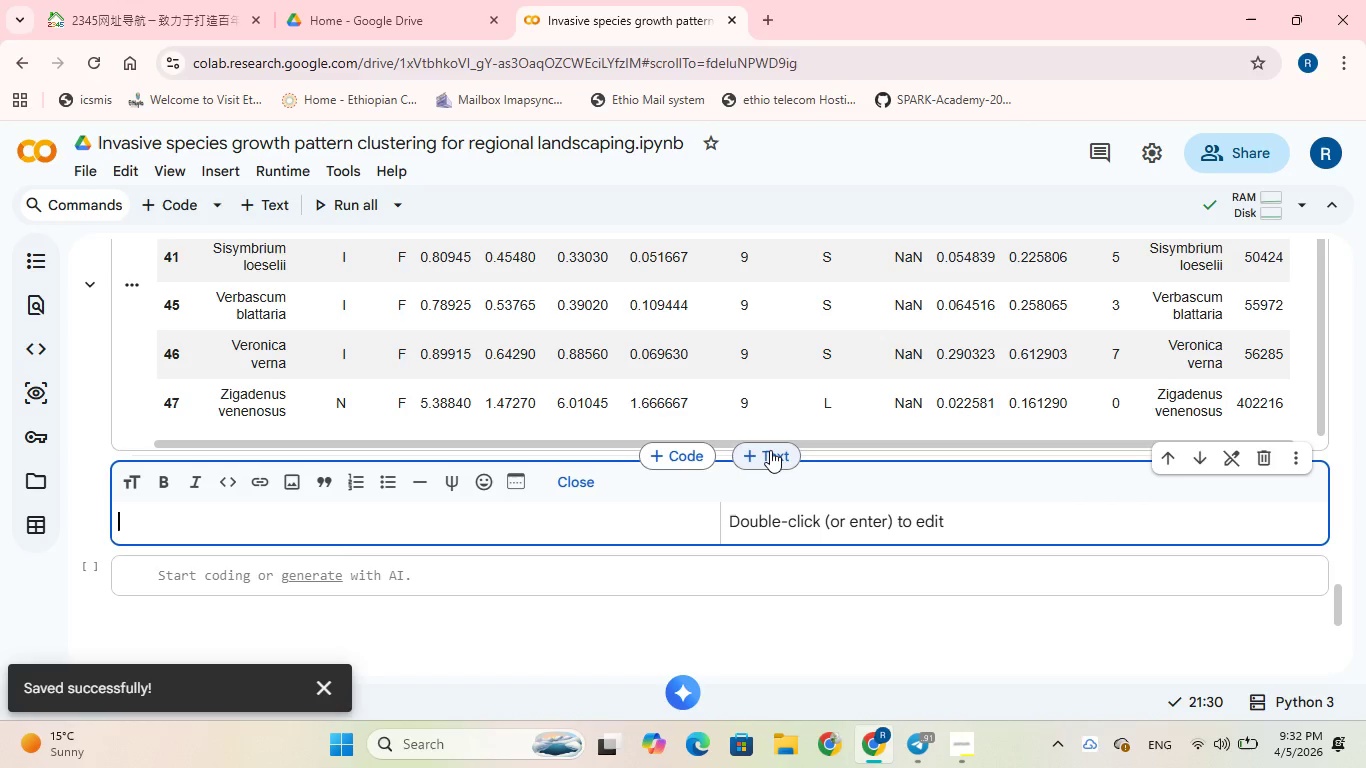 
key(Control+V)
 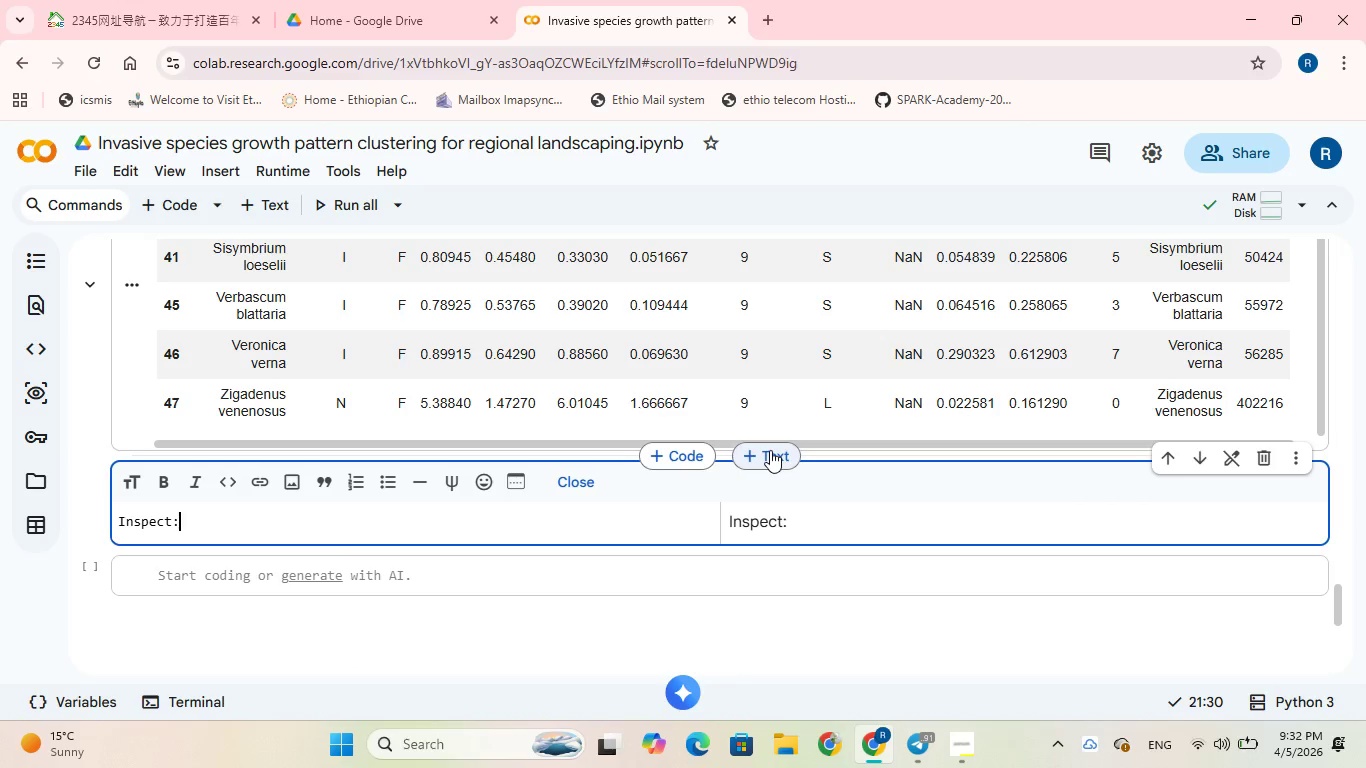 
key(Enter)
 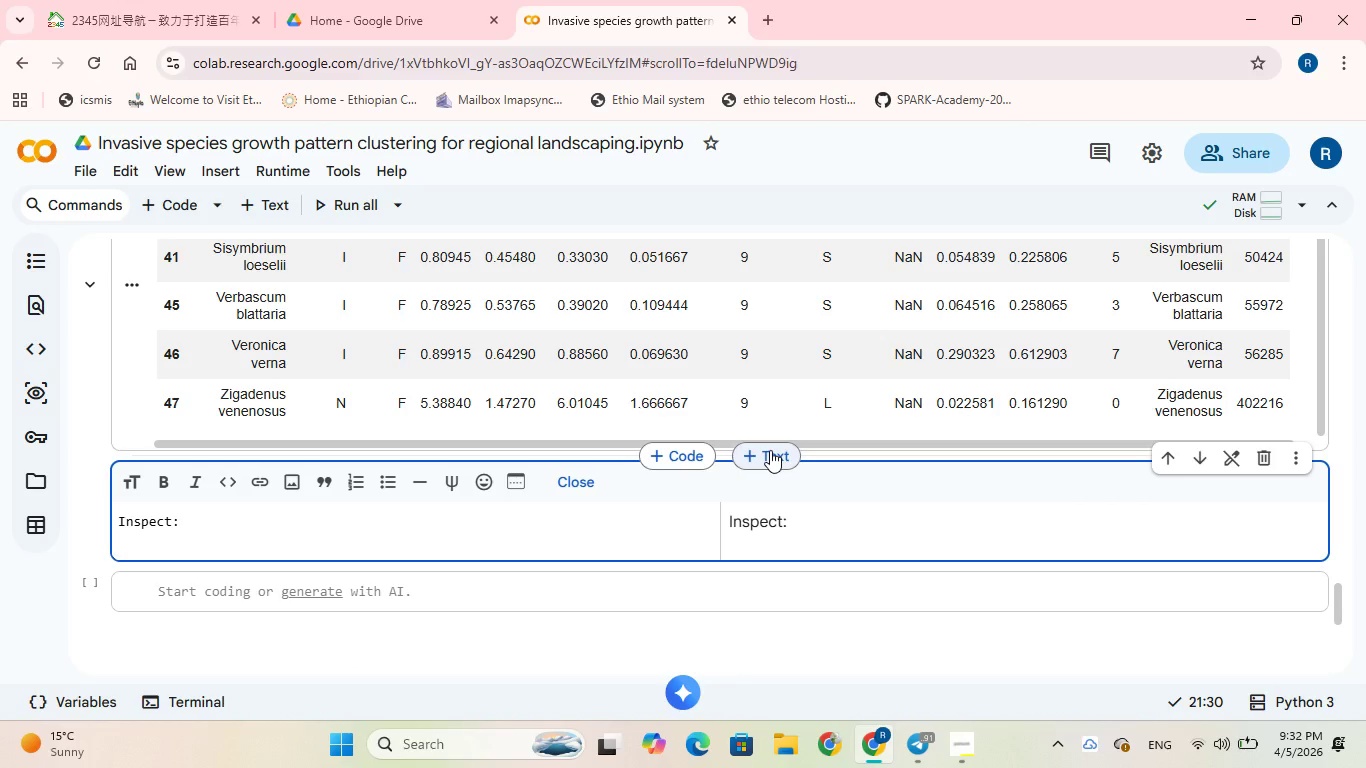 
type(no dtype)
 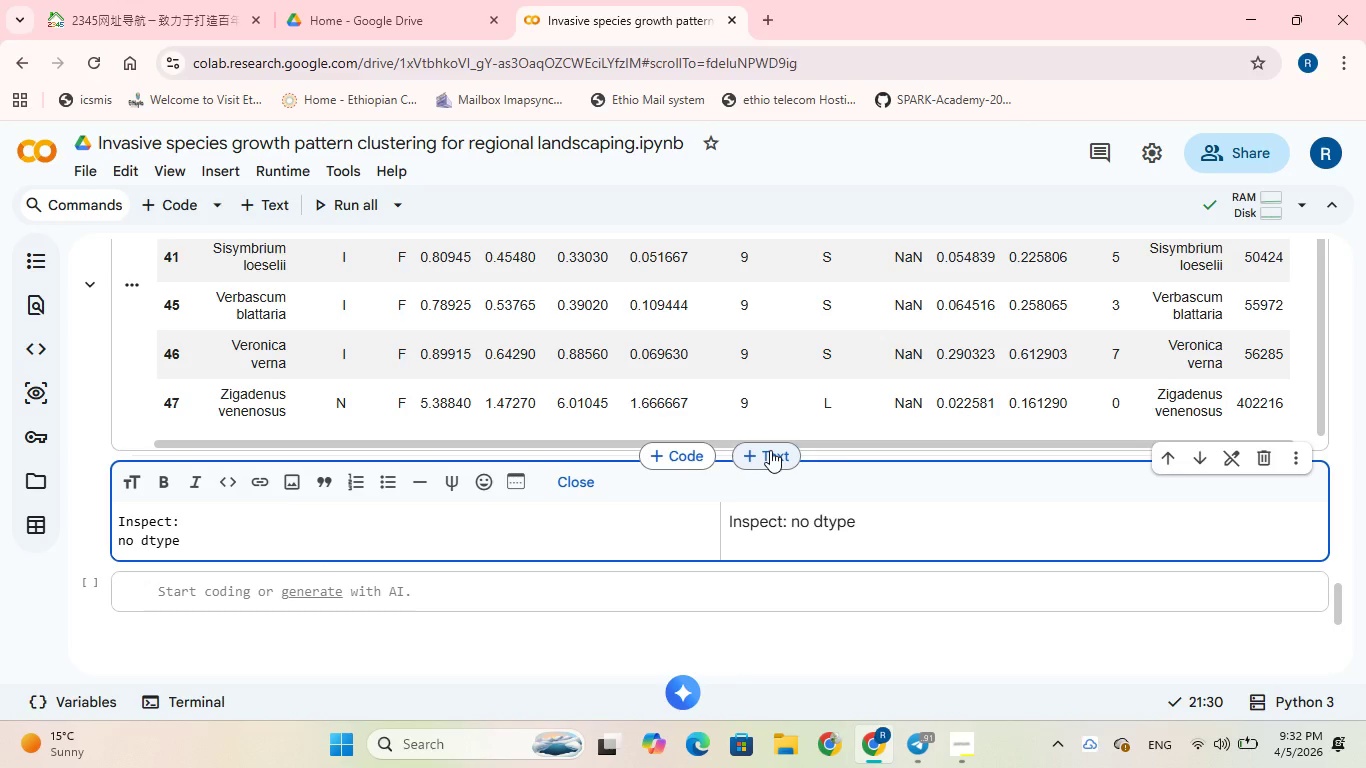 
type( issue, but there are null values on seed struv)
key(Backspace)
type(cture)
 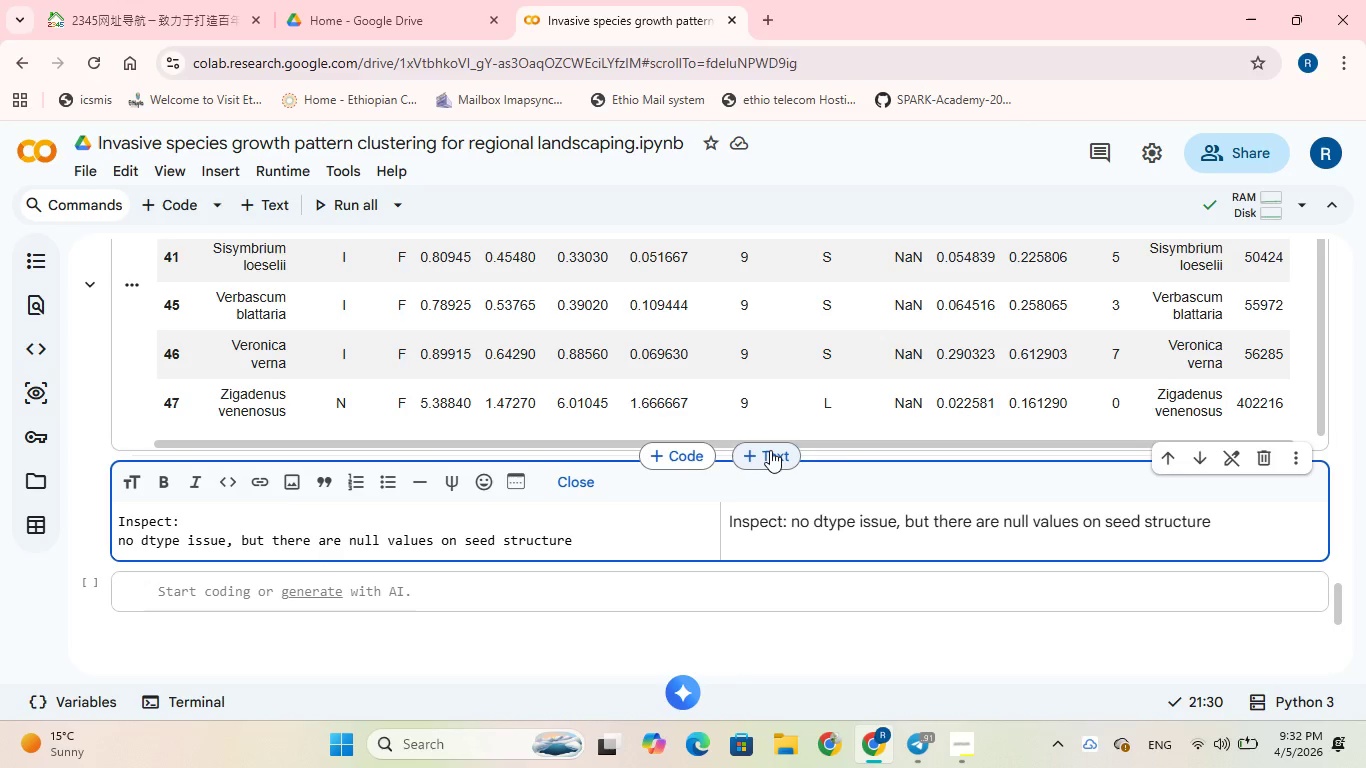 
wait(11.67)
 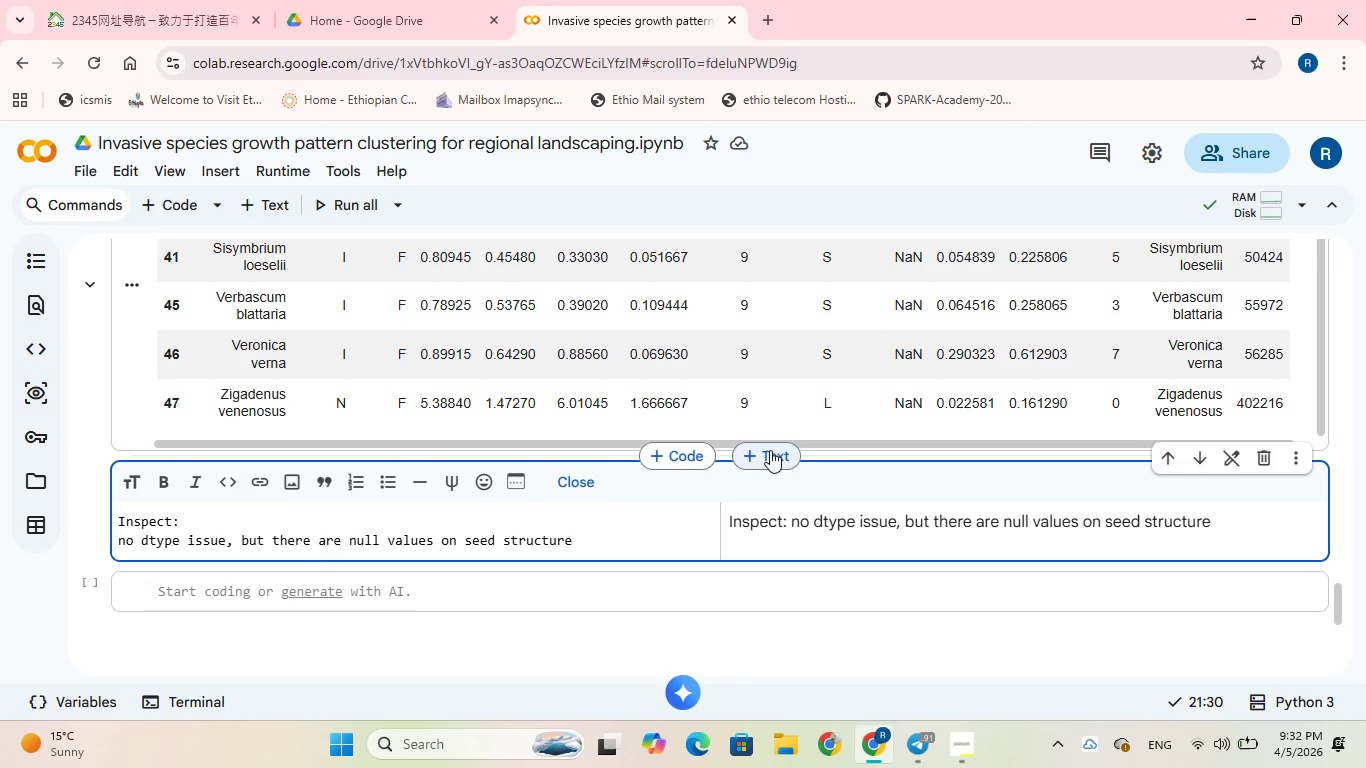 
type( and thei)
key(Backspace)
type(re)
key(Backspace)
key(Backspace)
type(ier)
key(Backspace)
key(Backspace)
type(er is no duplicated values)
 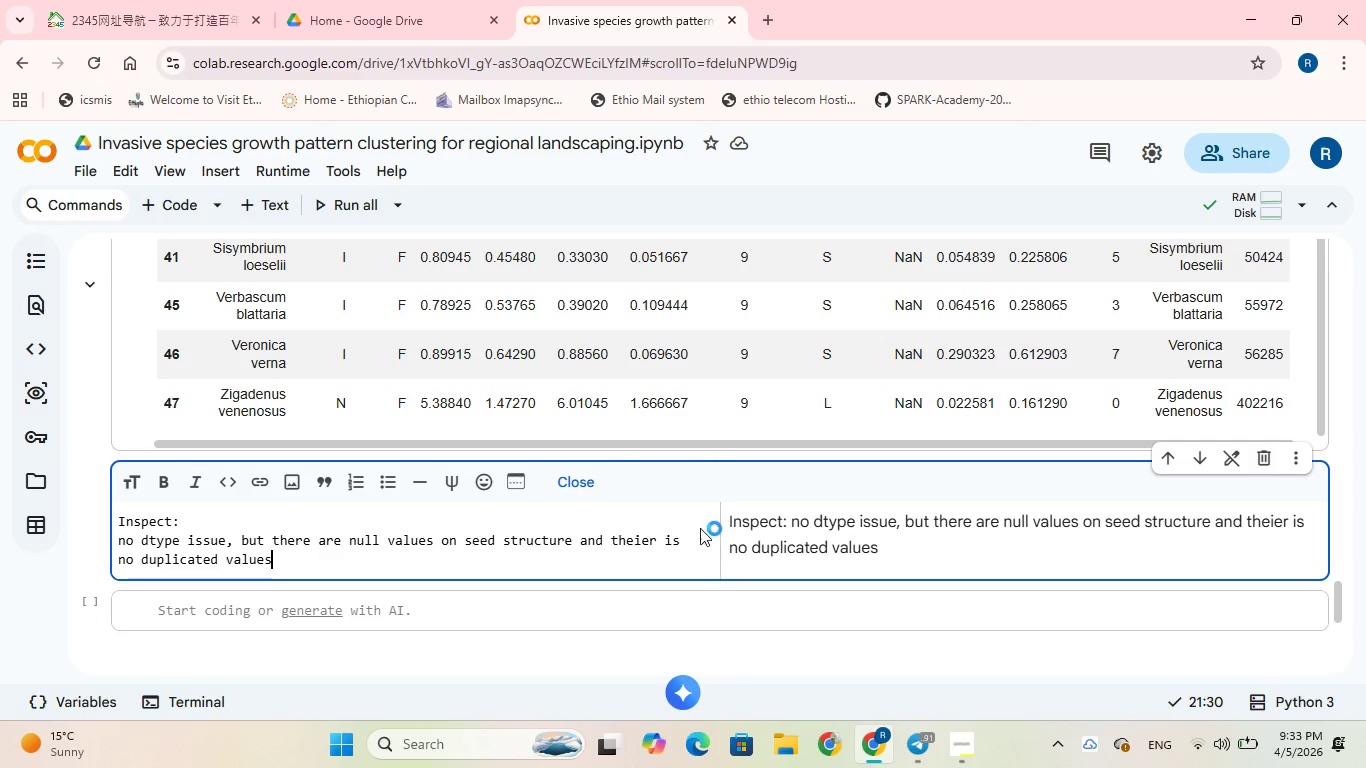 
left_click([686, 543])
 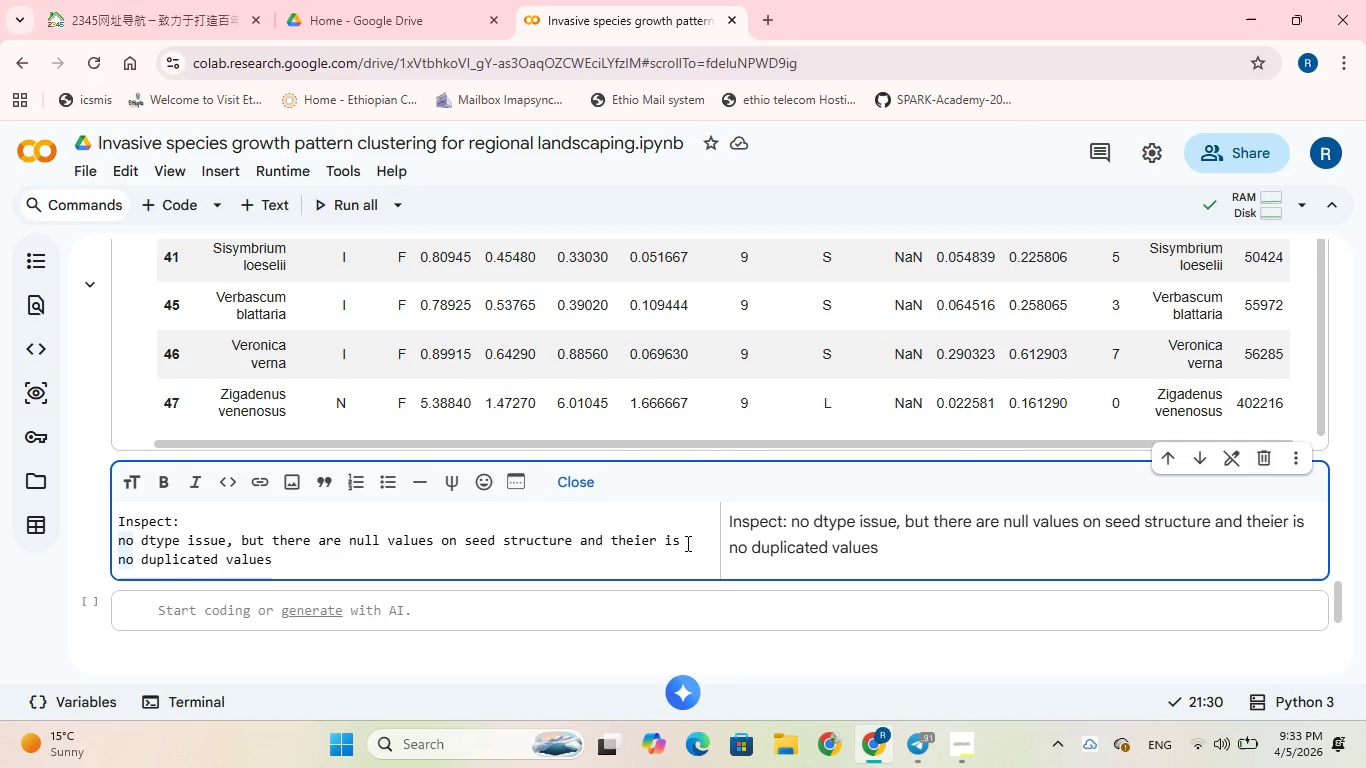 
key(Backspace)
key(Backspace)
key(Backspace)
type(are)
 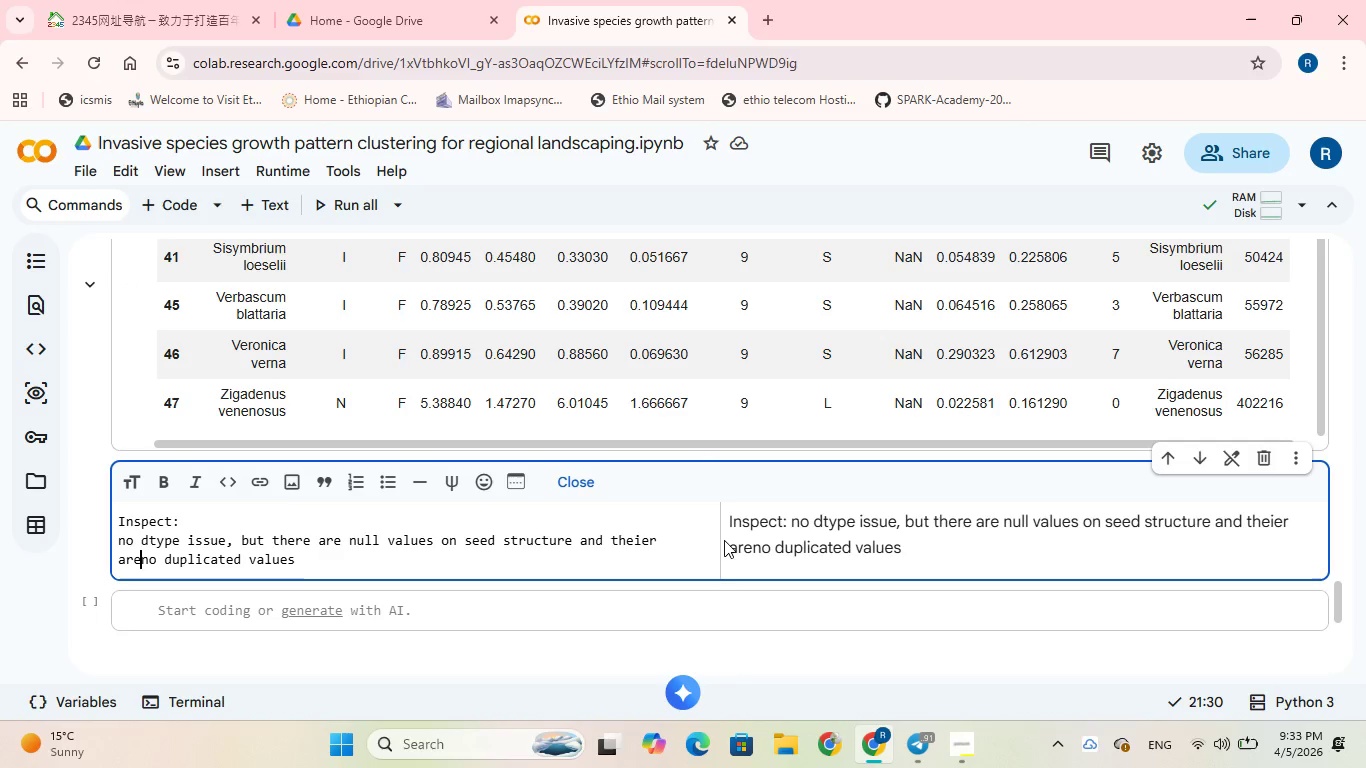 
key(Space)
 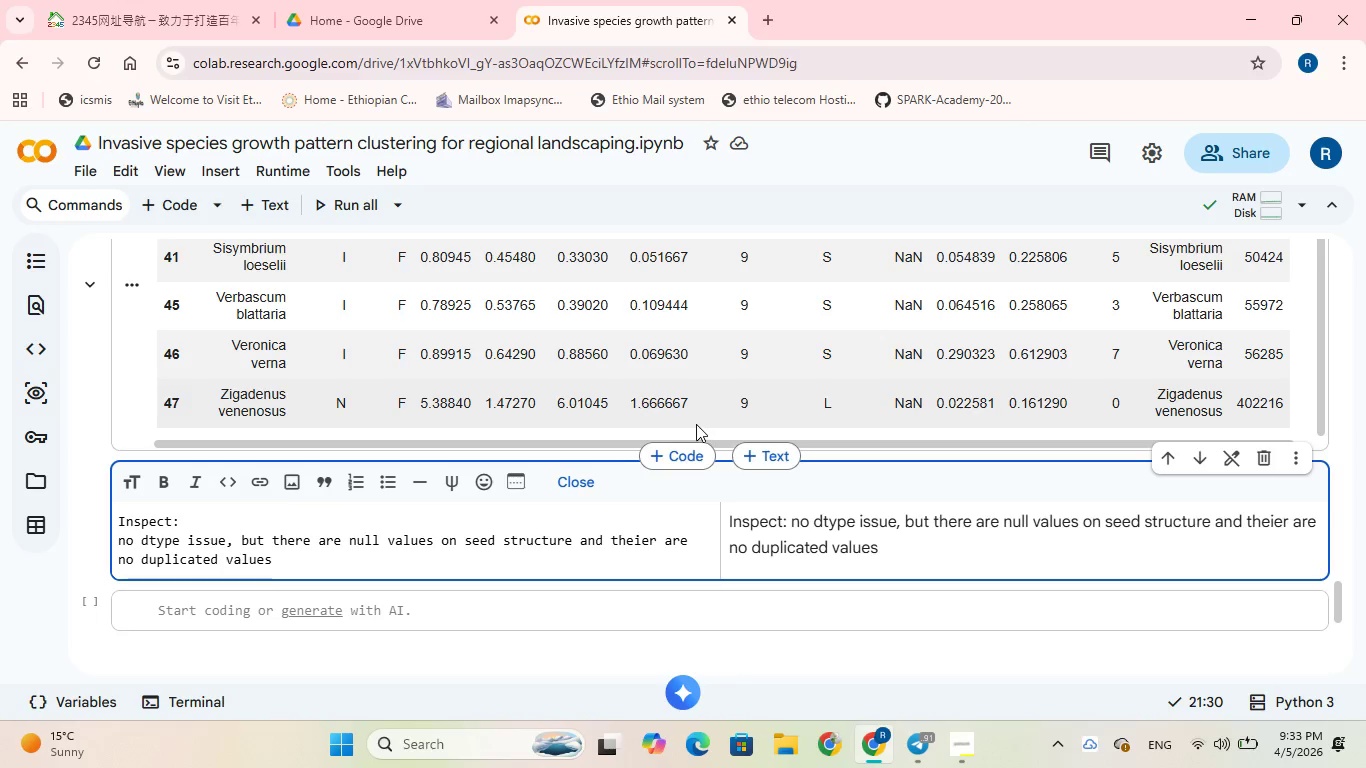 
wait(7.94)
 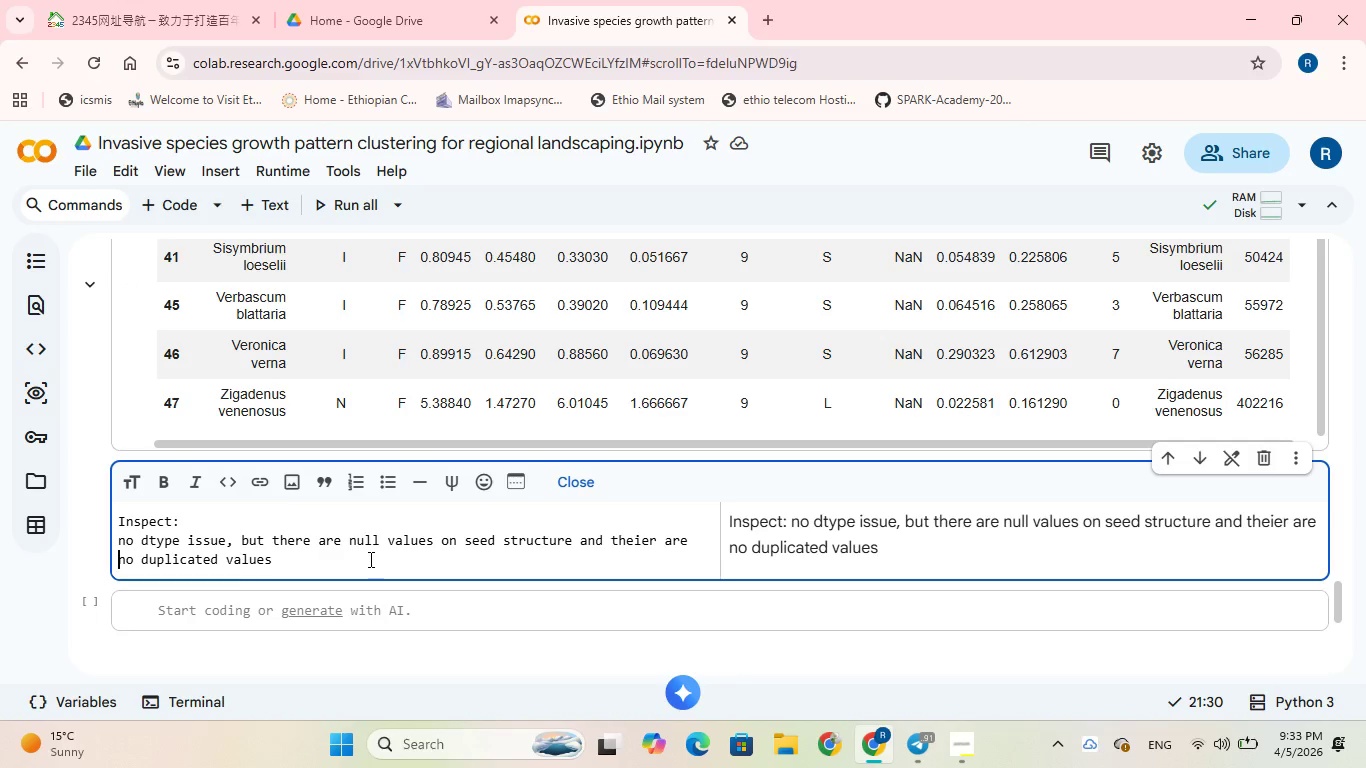 
left_click([695, 453])
 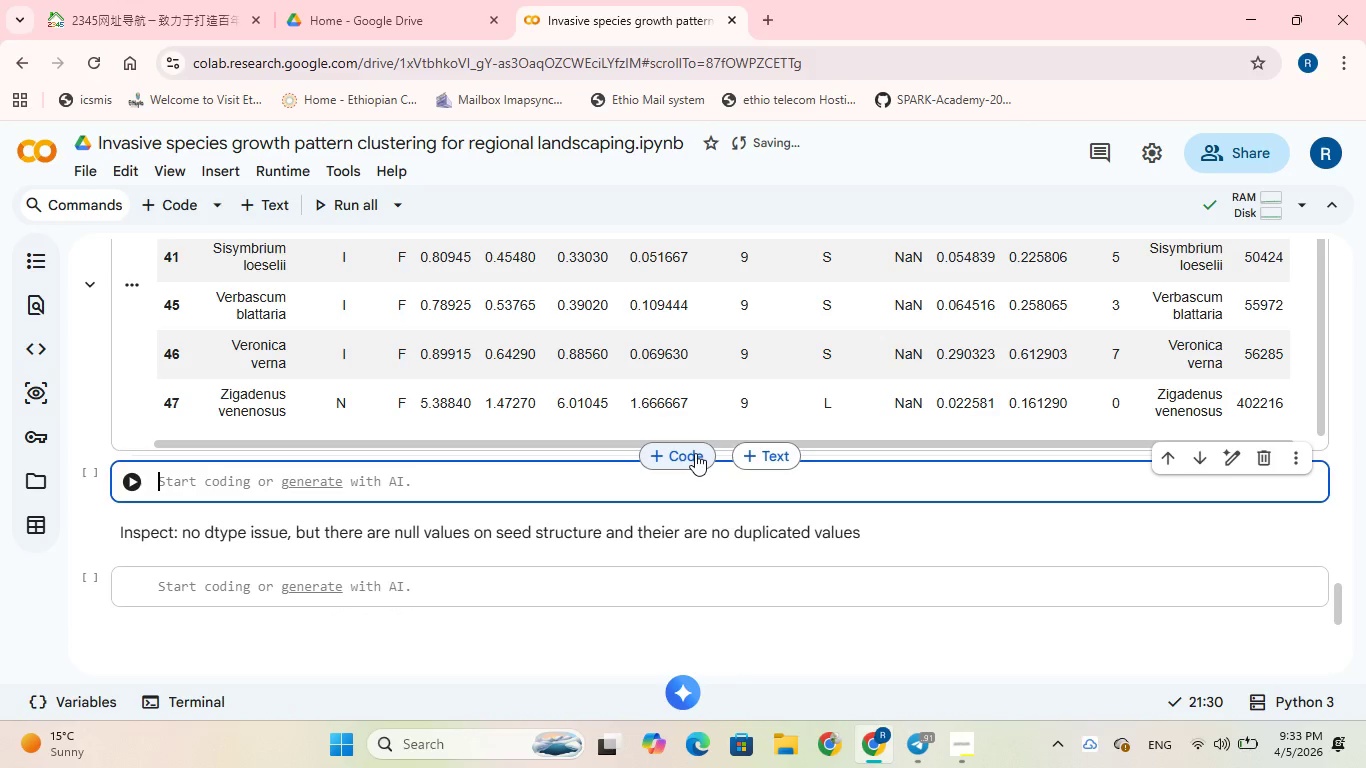 
type(df.duplicated()
 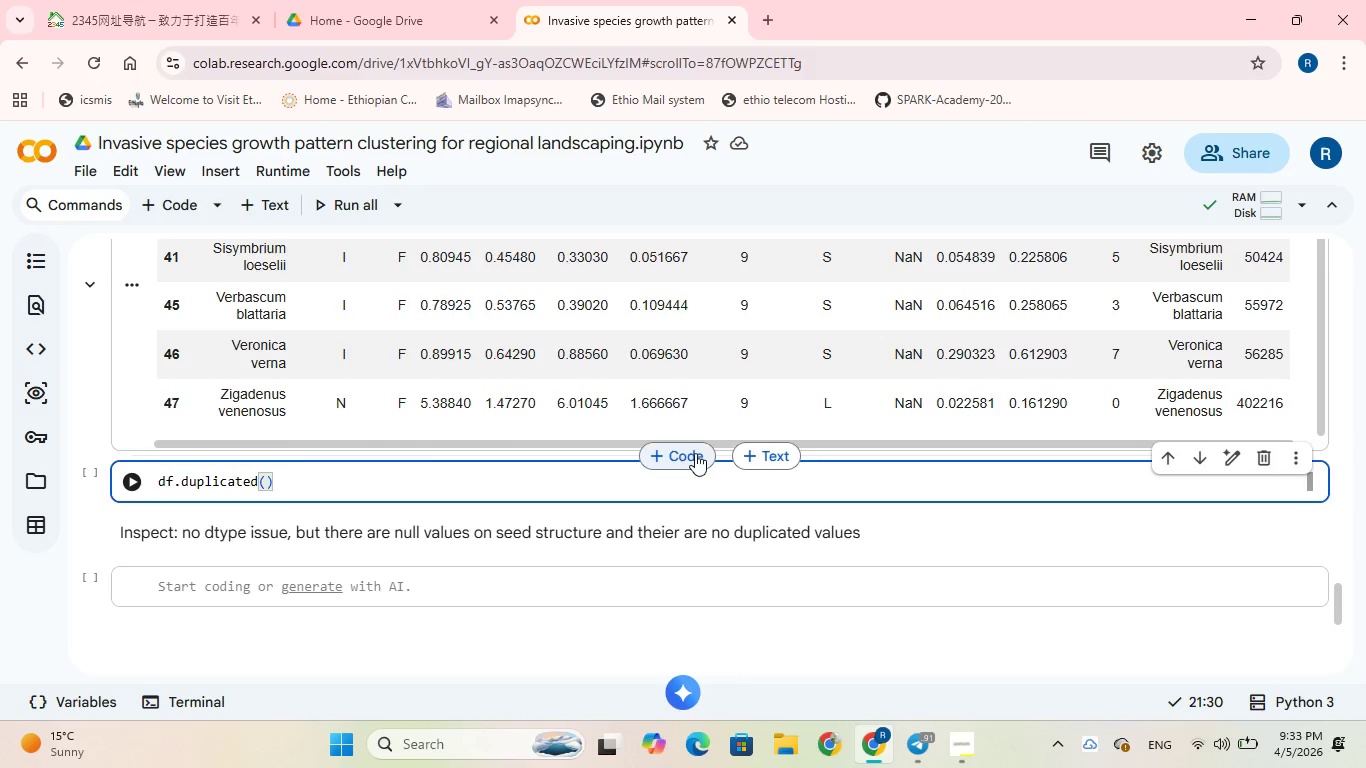 
left_click([122, 485])
 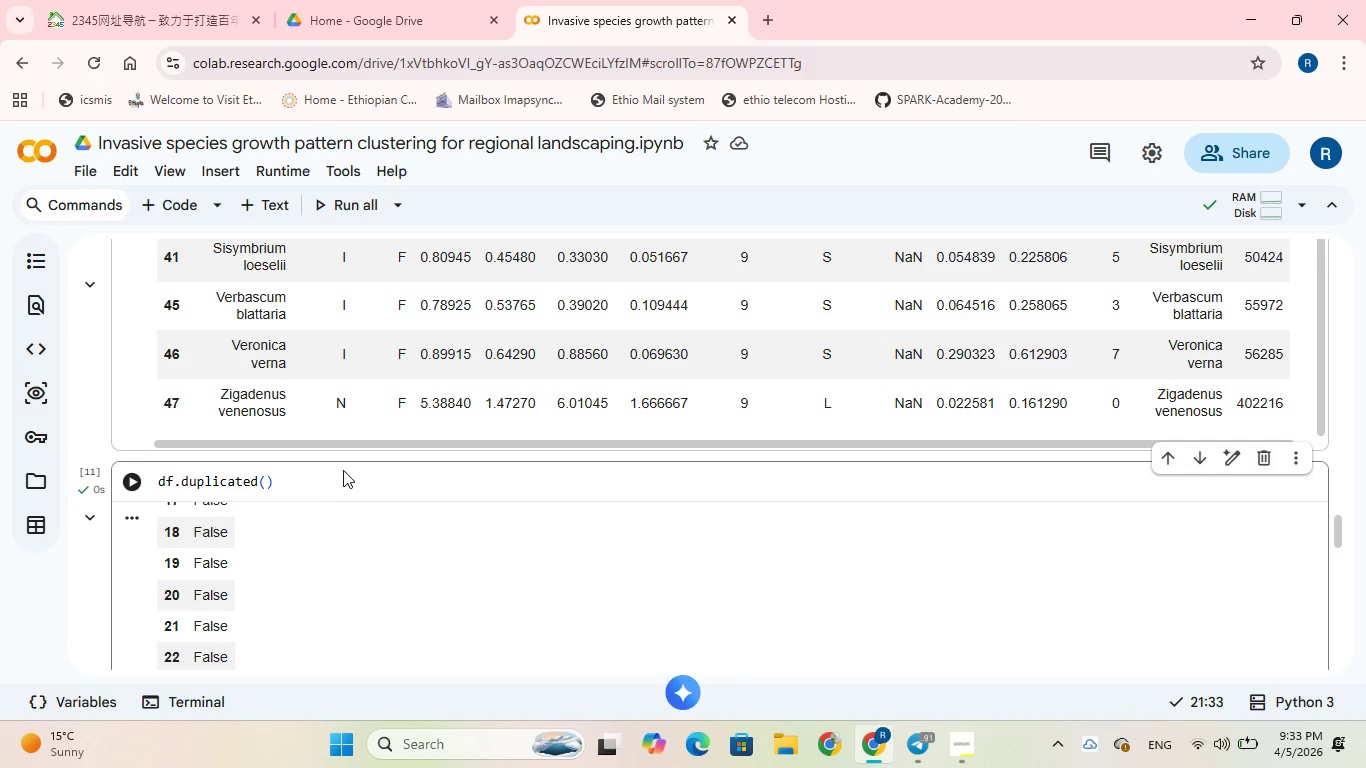 
scroll: coordinate [359, 467], scroll_direction: down, amount: 3.0
 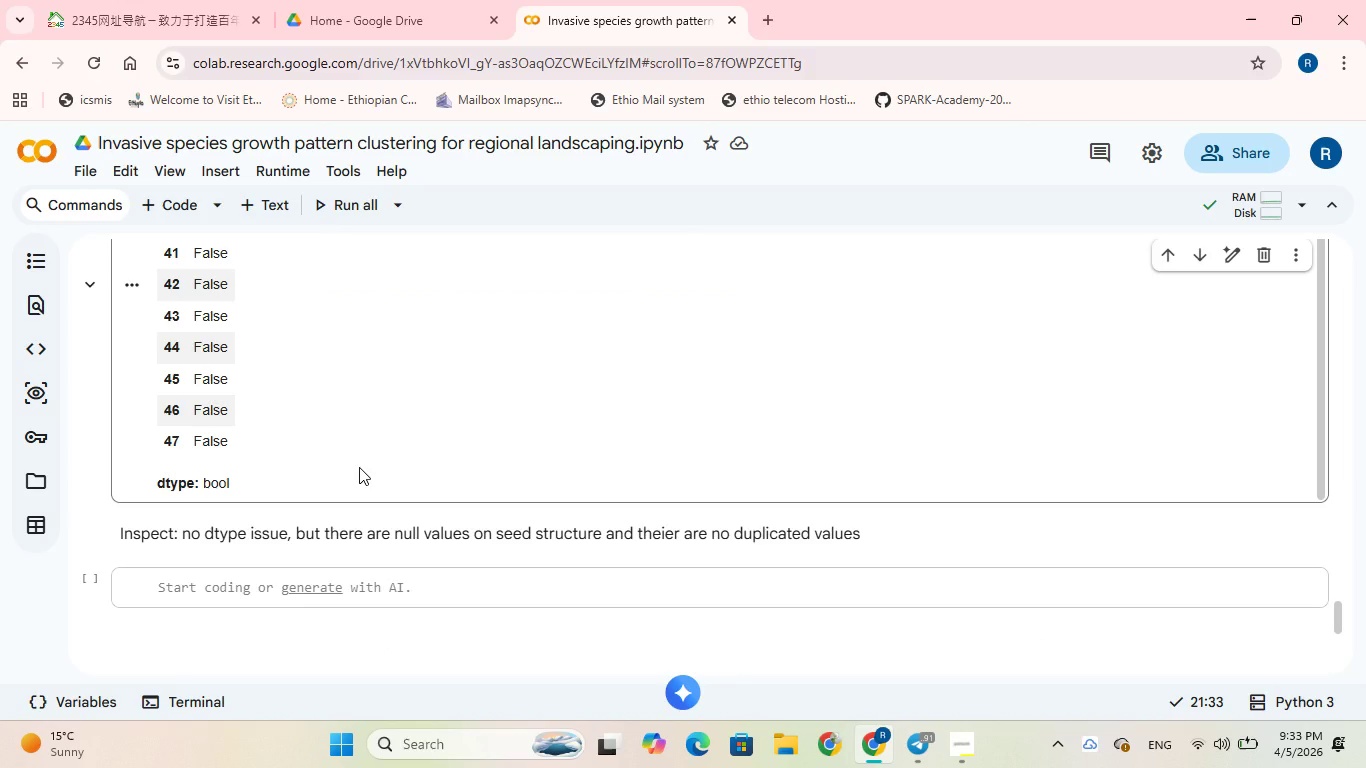 
scroll: coordinate [360, 464], scroll_direction: up, amount: 21.0
 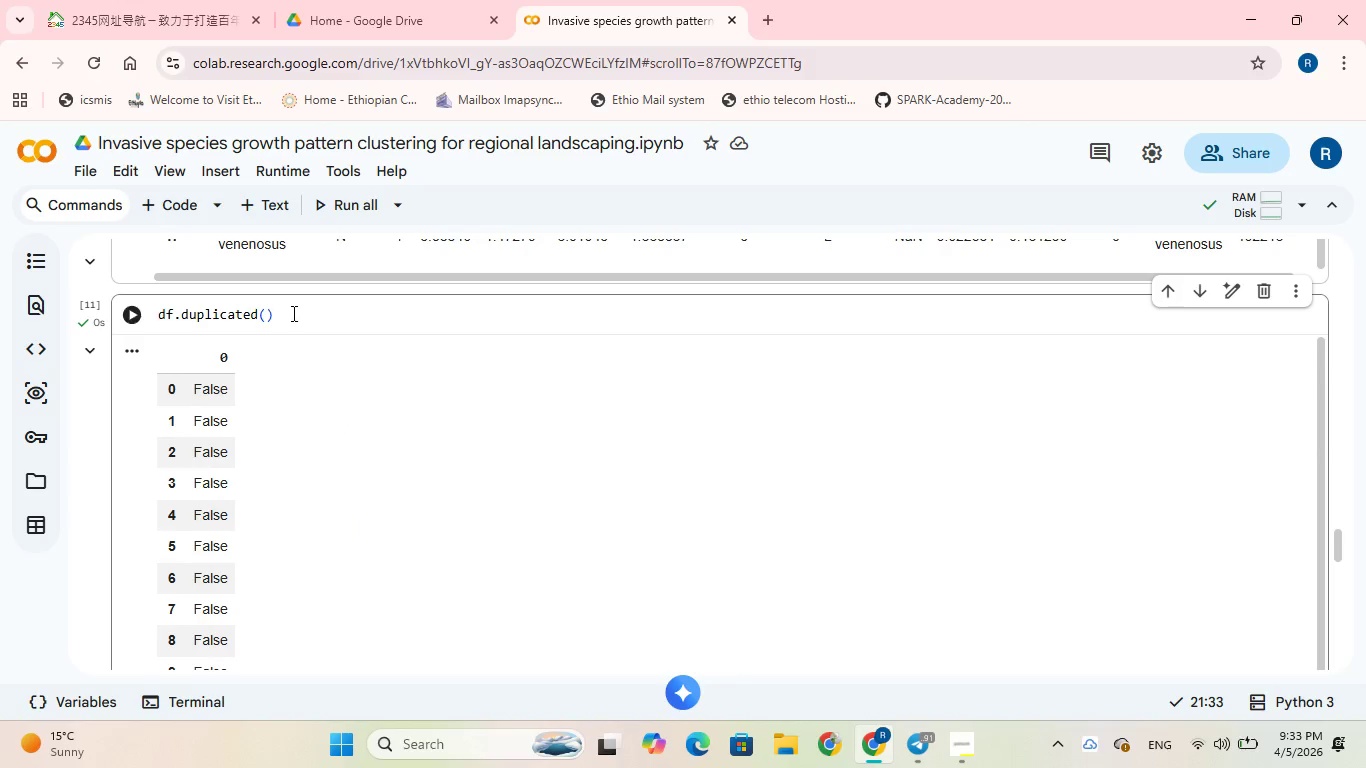 
left_click([289, 312])
 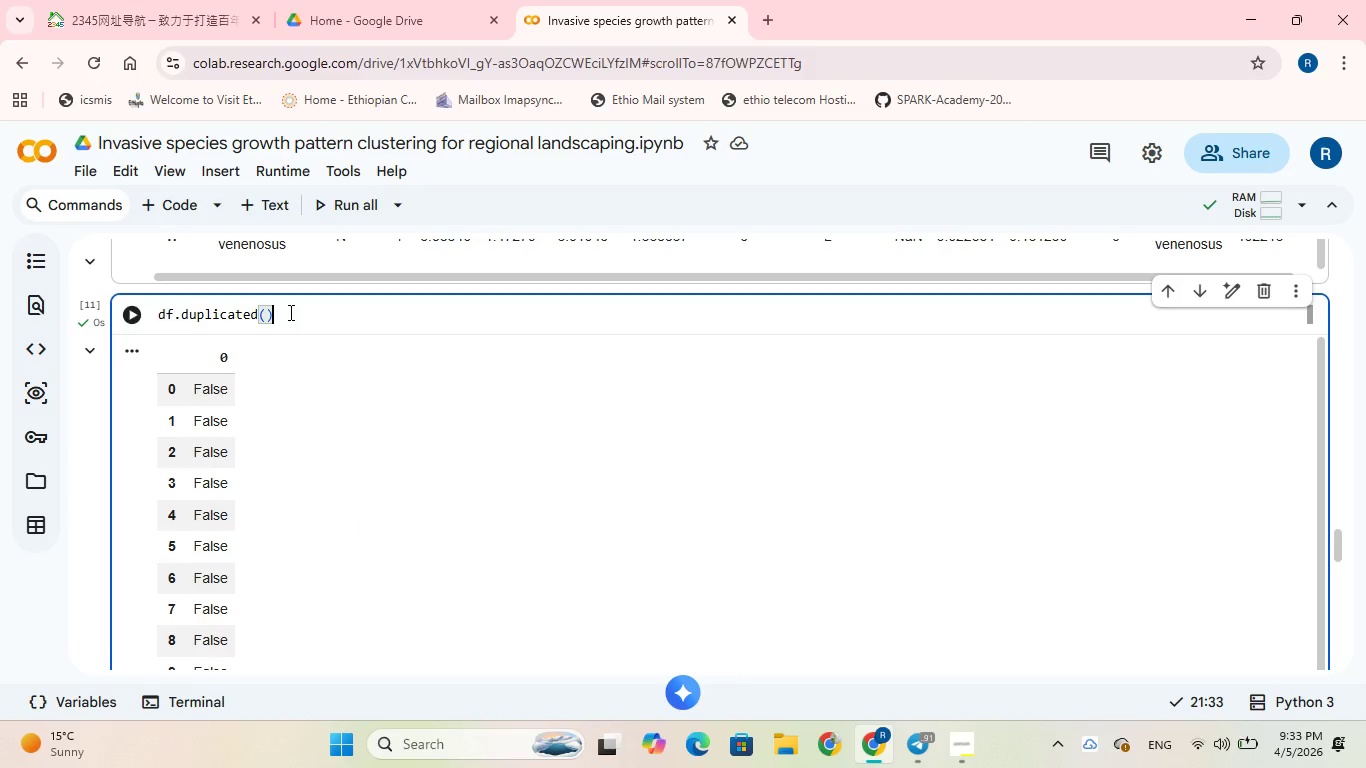 
type(.sum()
 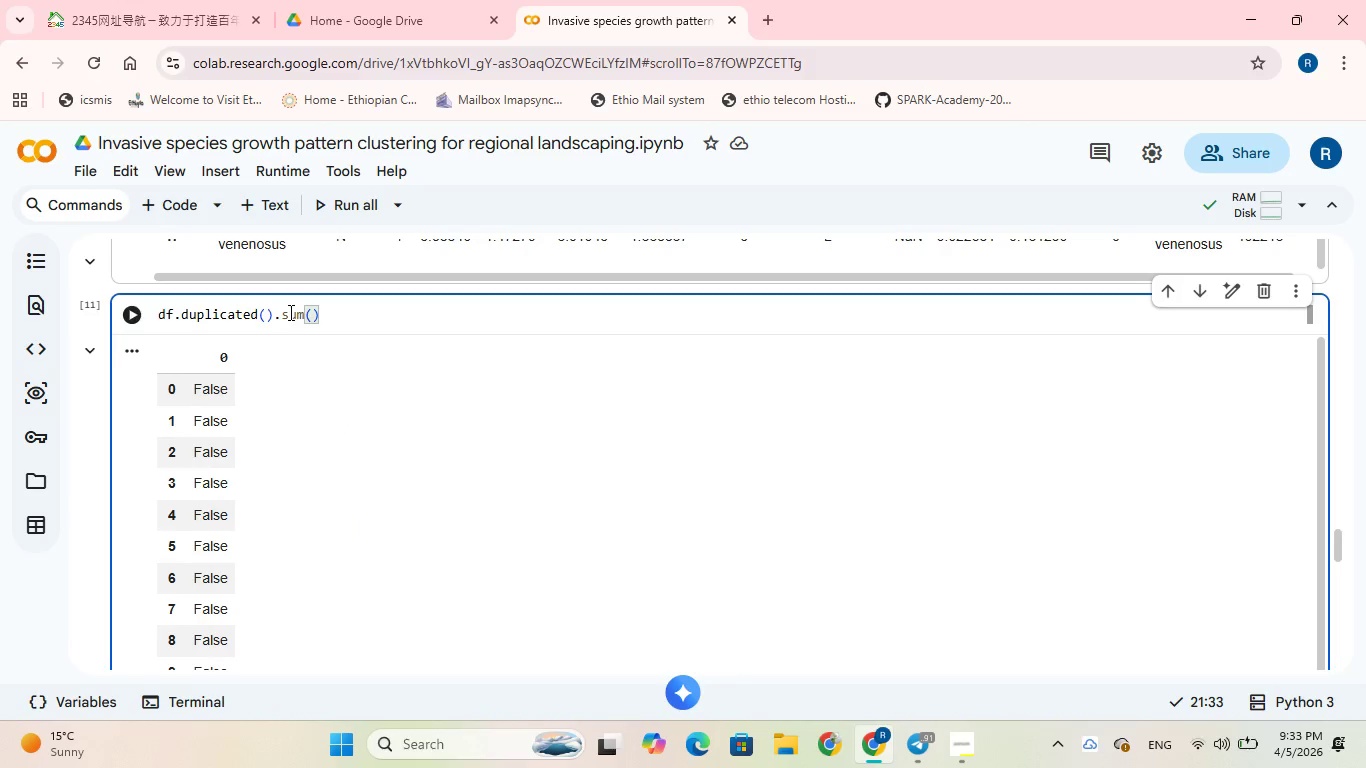 
left_click([132, 315])
 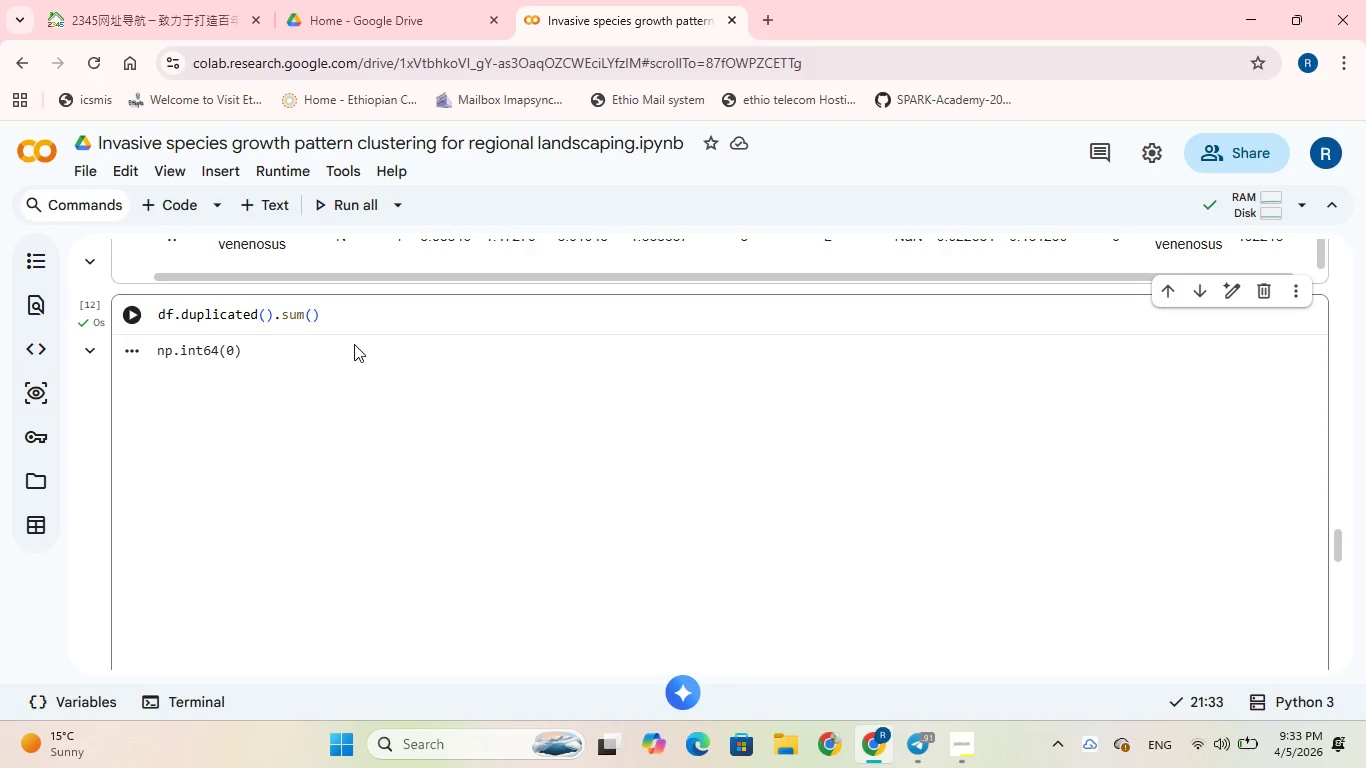 
scroll: coordinate [359, 349], scroll_direction: down, amount: 2.0
 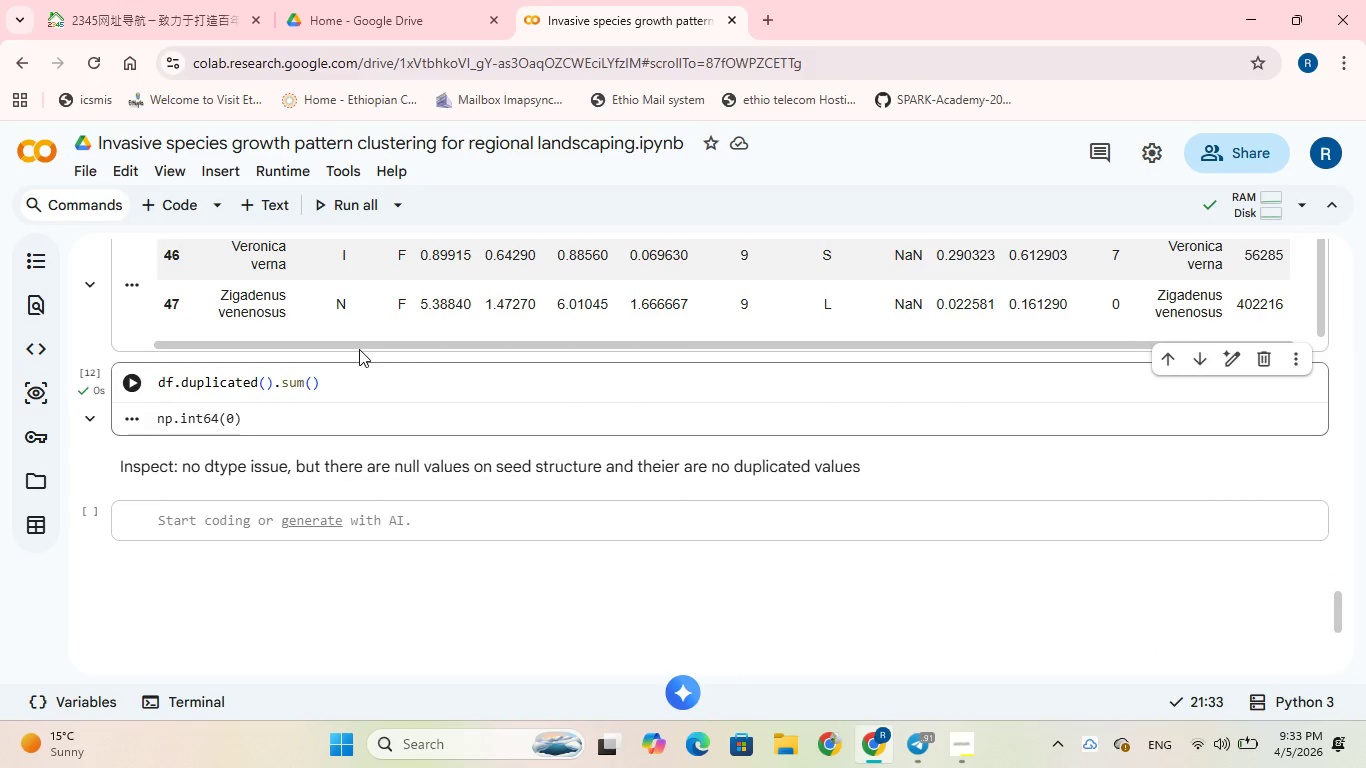 
scroll: coordinate [359, 349], scroll_direction: up, amount: 6.0
 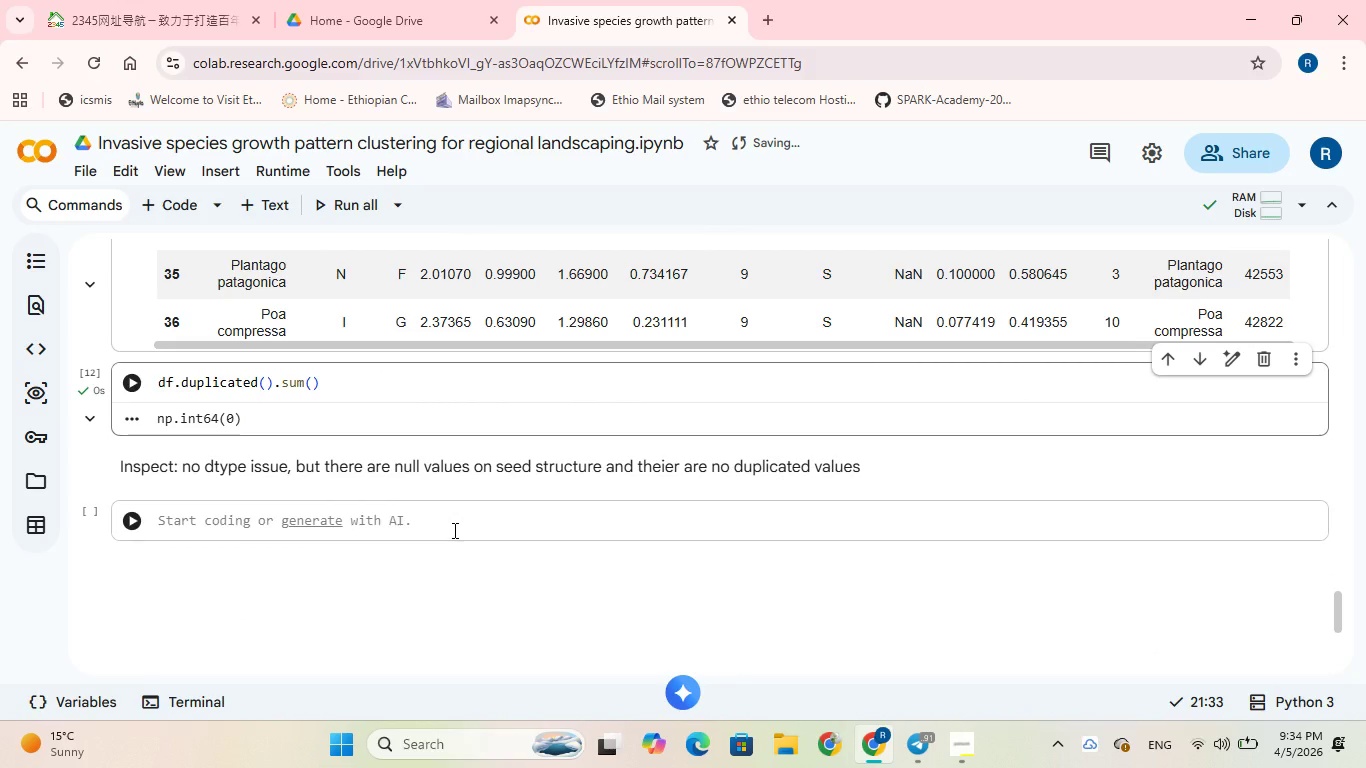 
left_click([453, 530])
 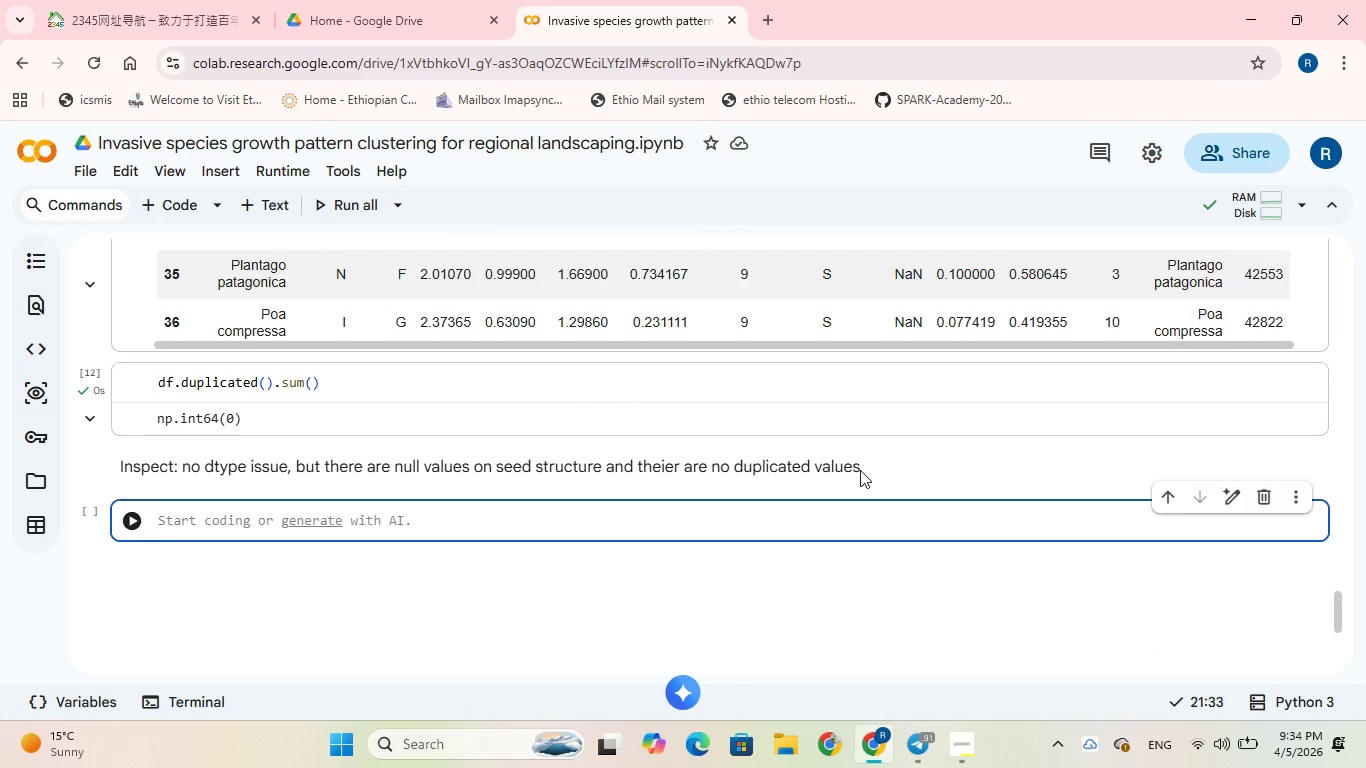 
double_click([862, 467])
 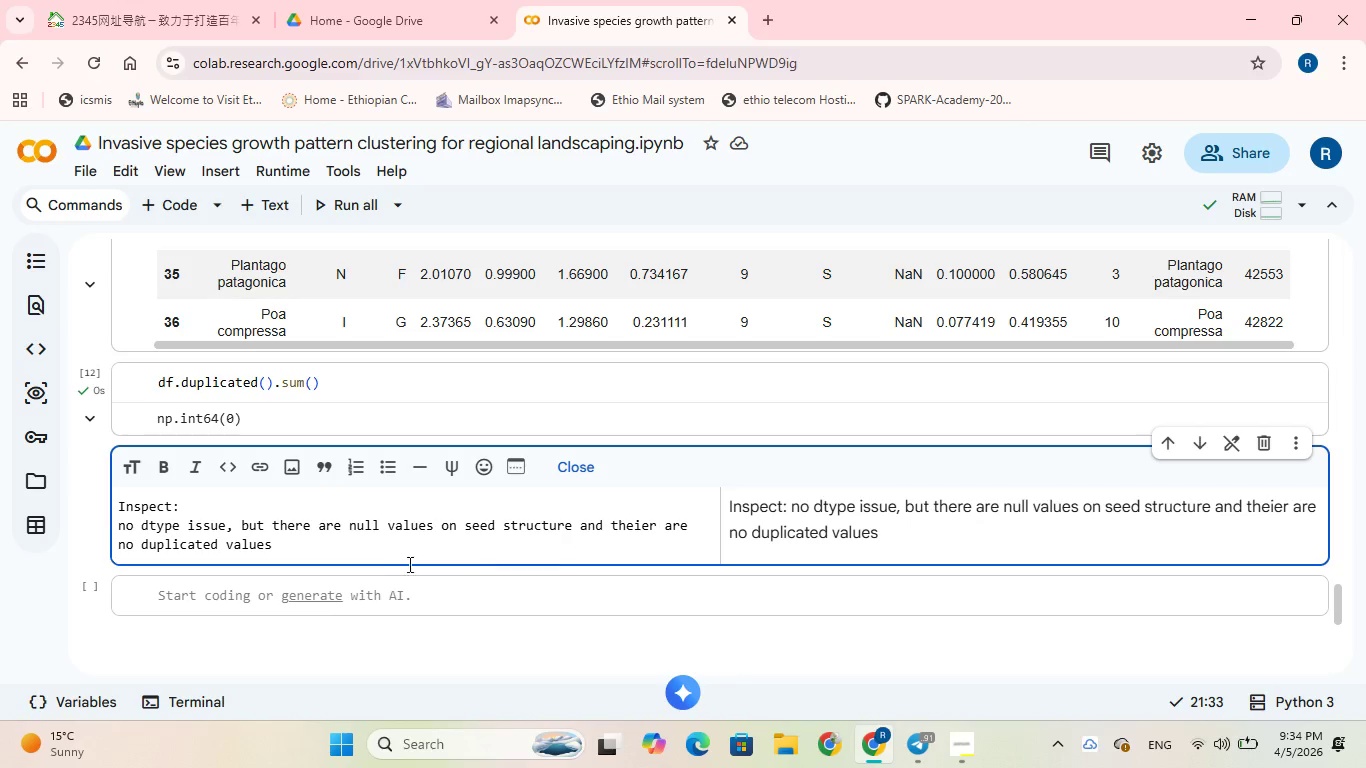 
left_click([350, 550])
 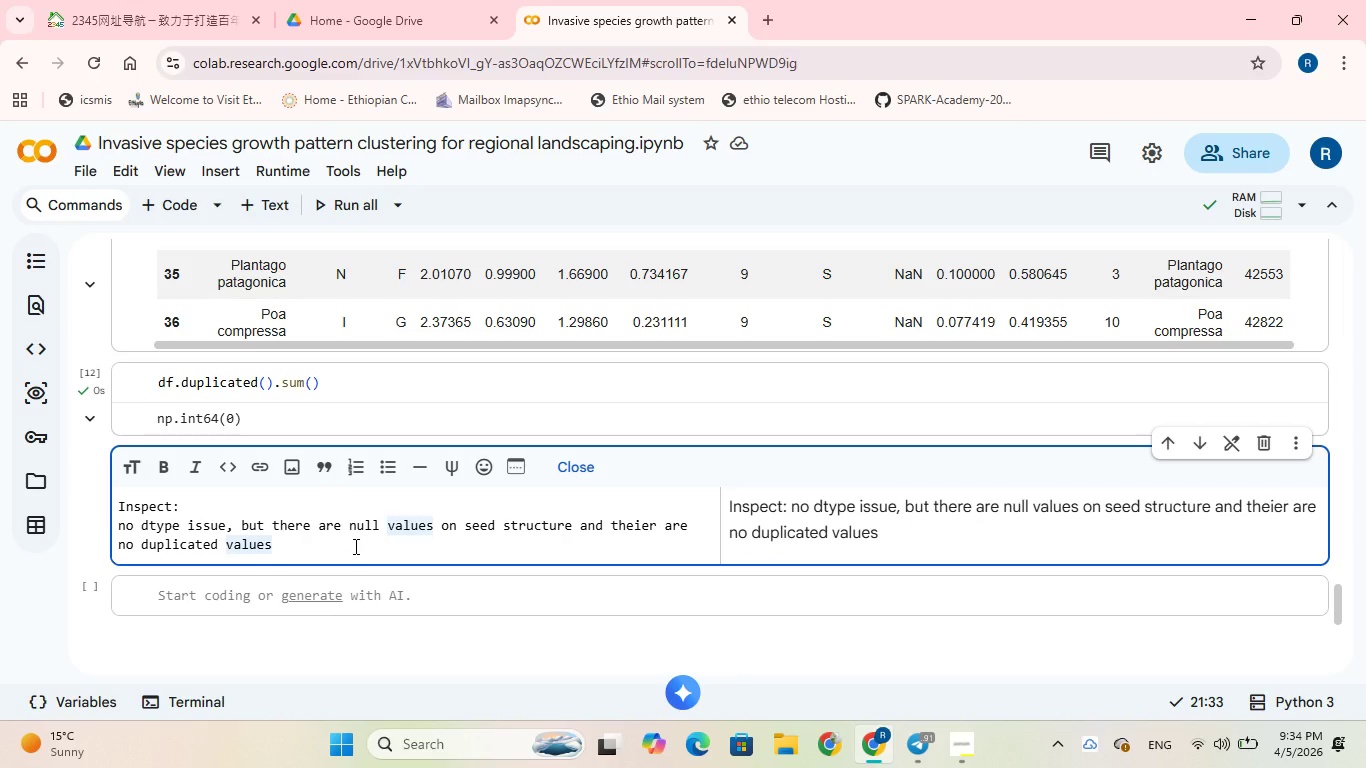 
key(Enter)
 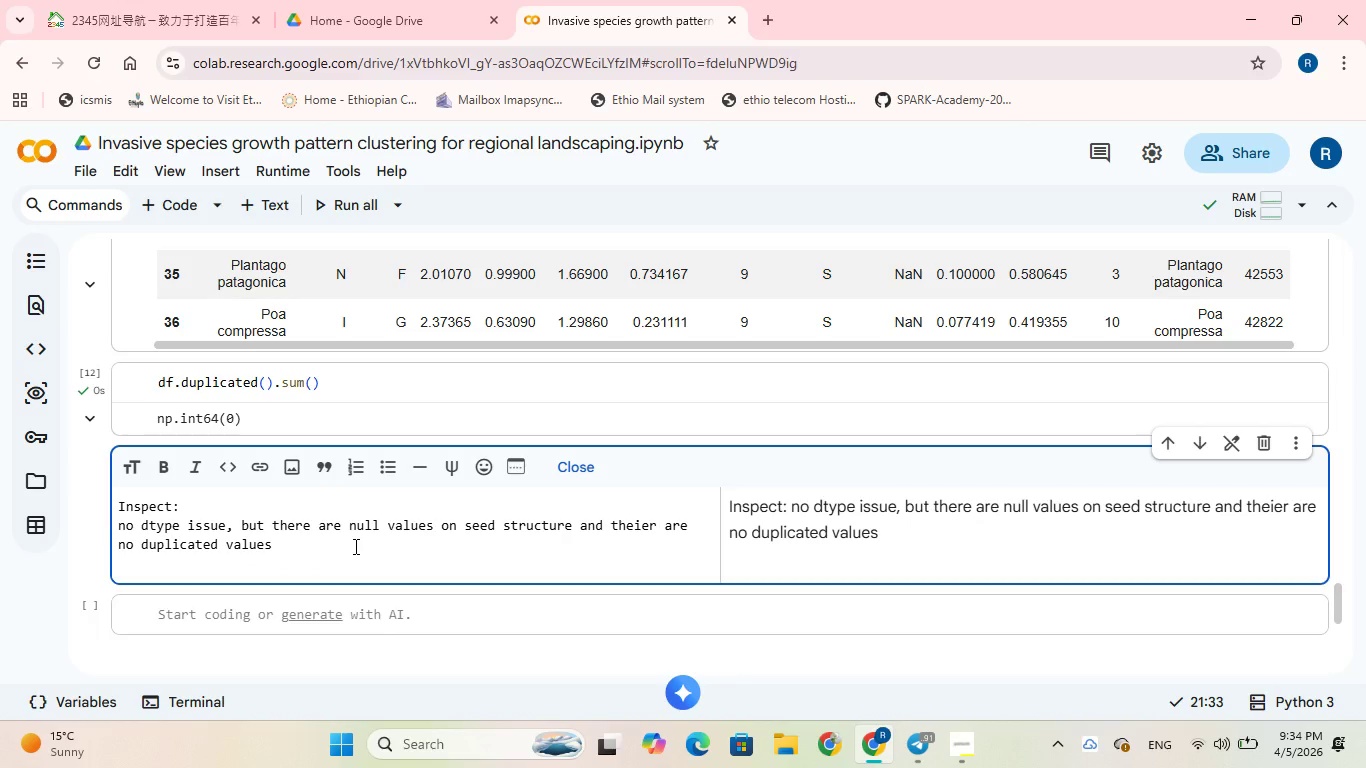 
key(Enter)
 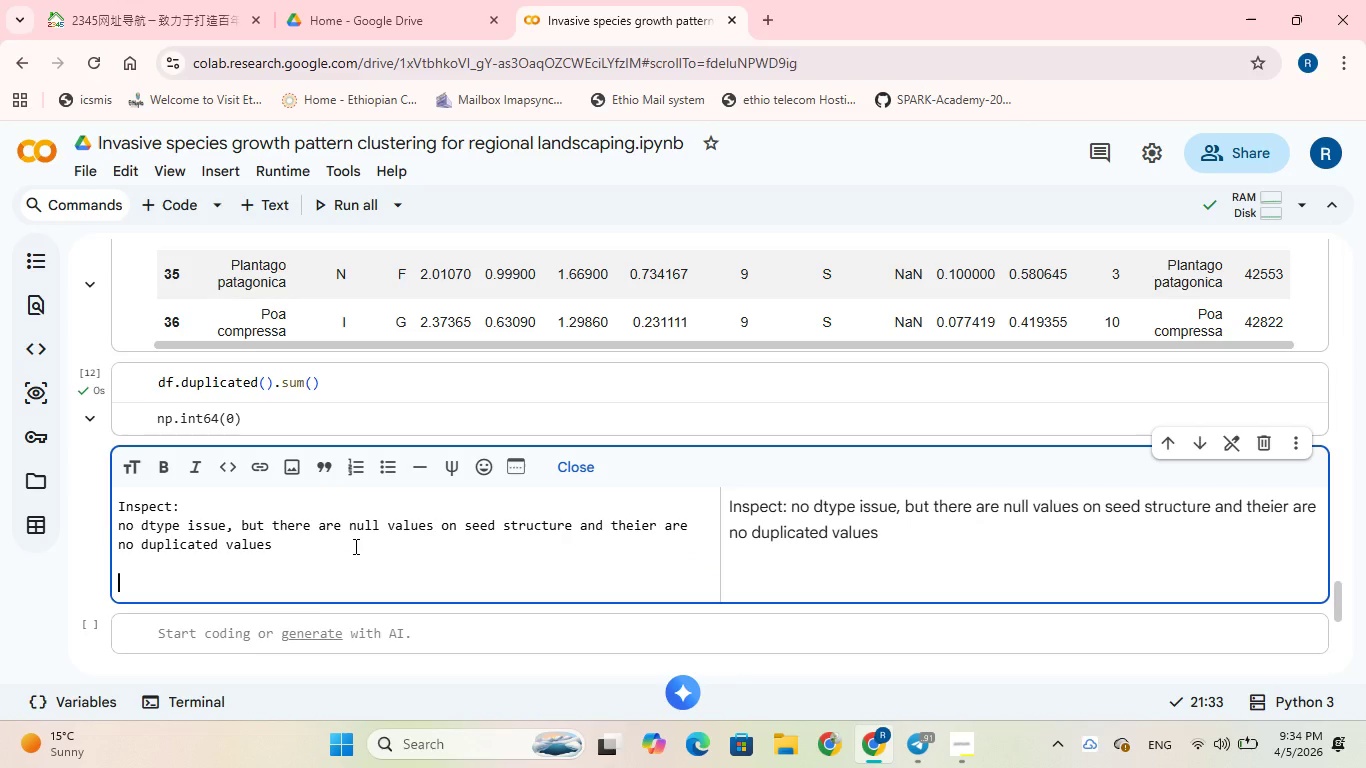 
type(there are irrelevant columns)
 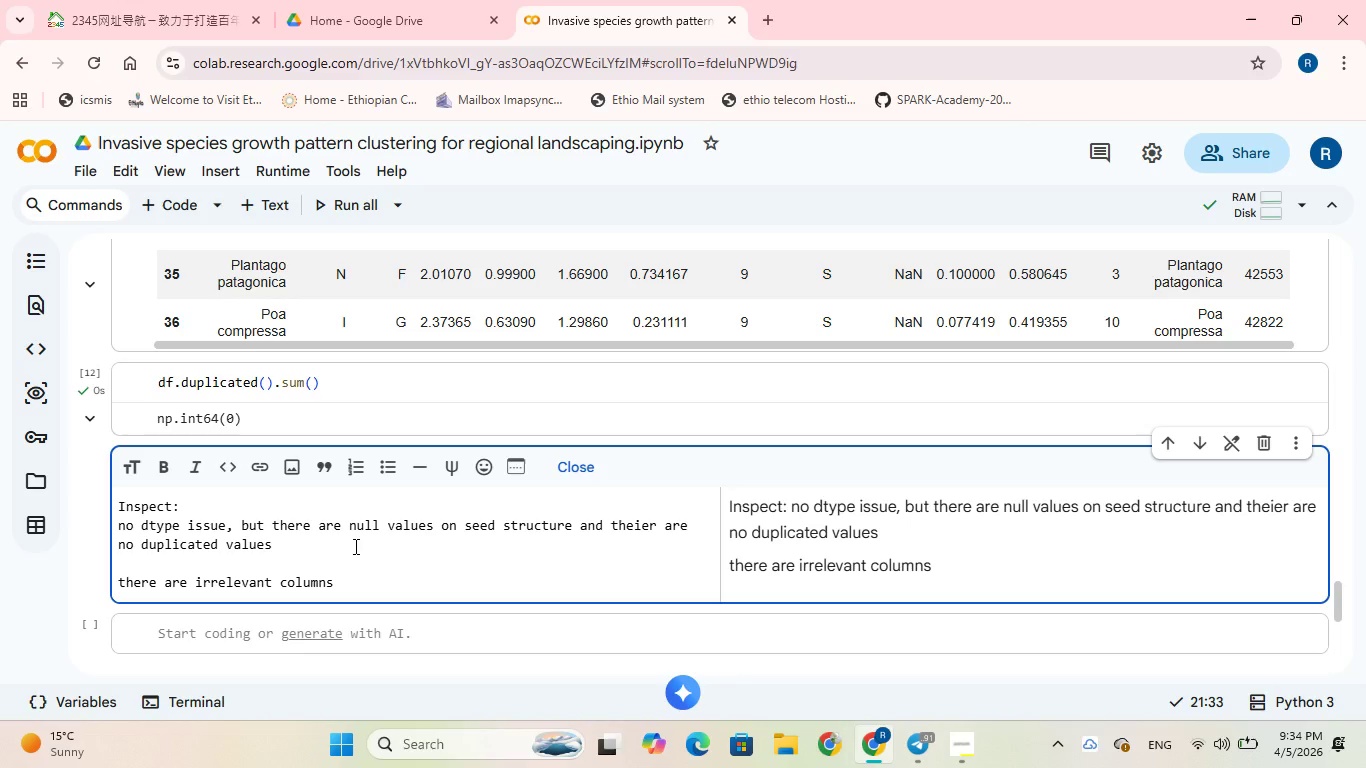 
wait(6.2)
 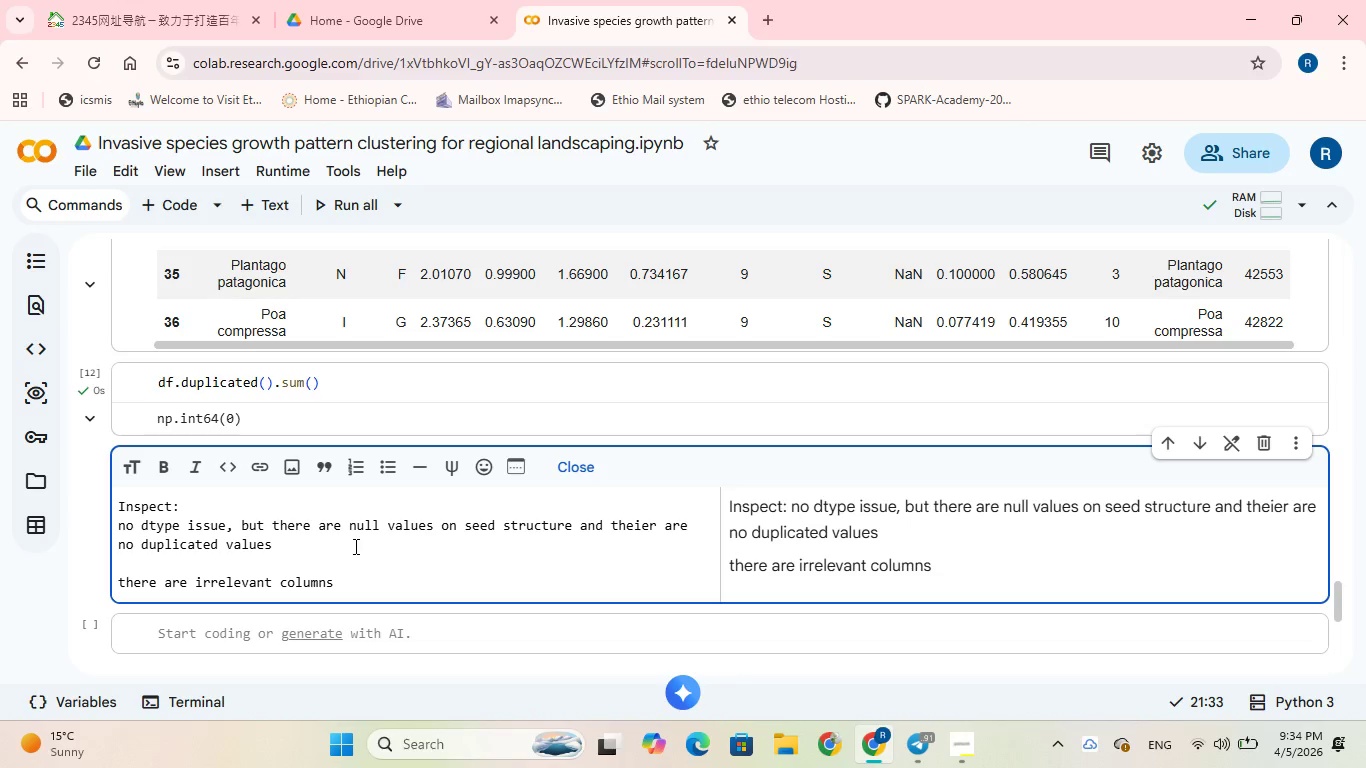 
key(Comma)
 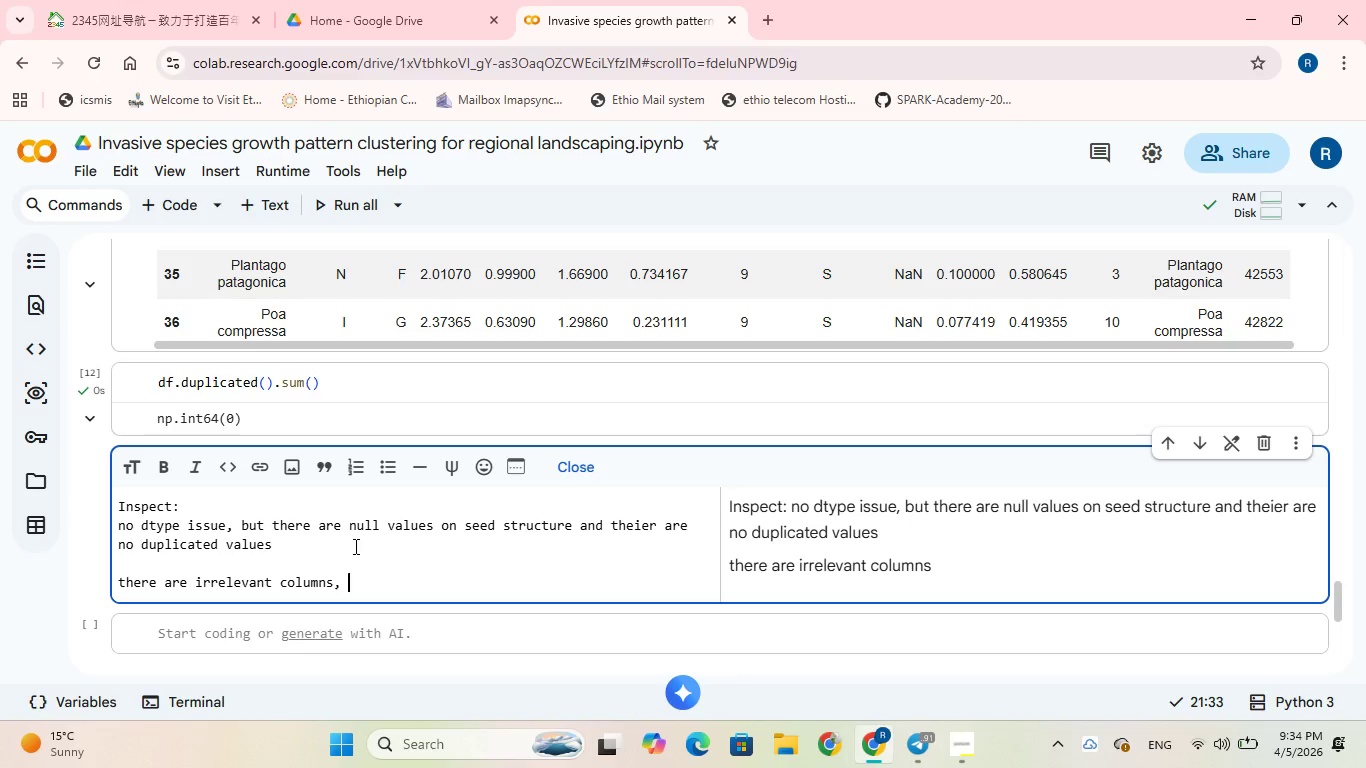 
key(Space)
 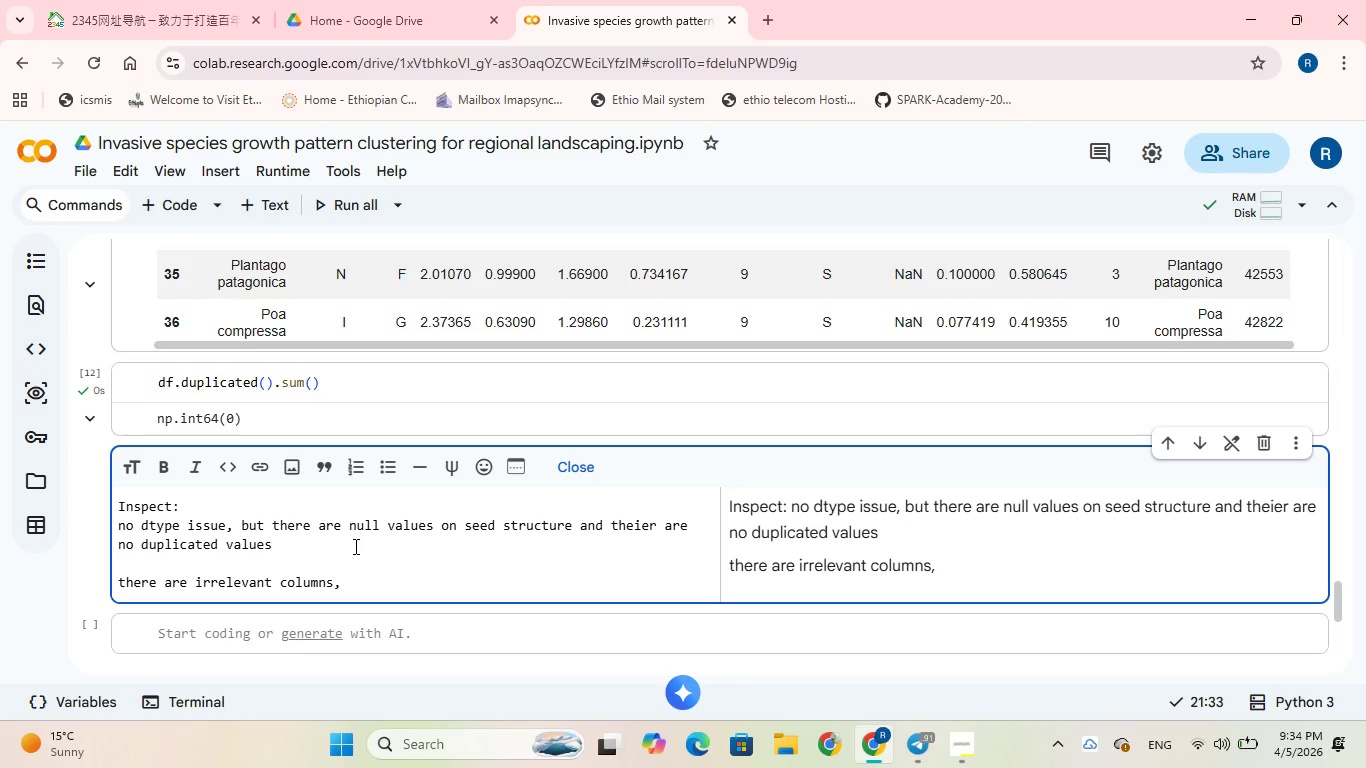 
key(Backspace)
 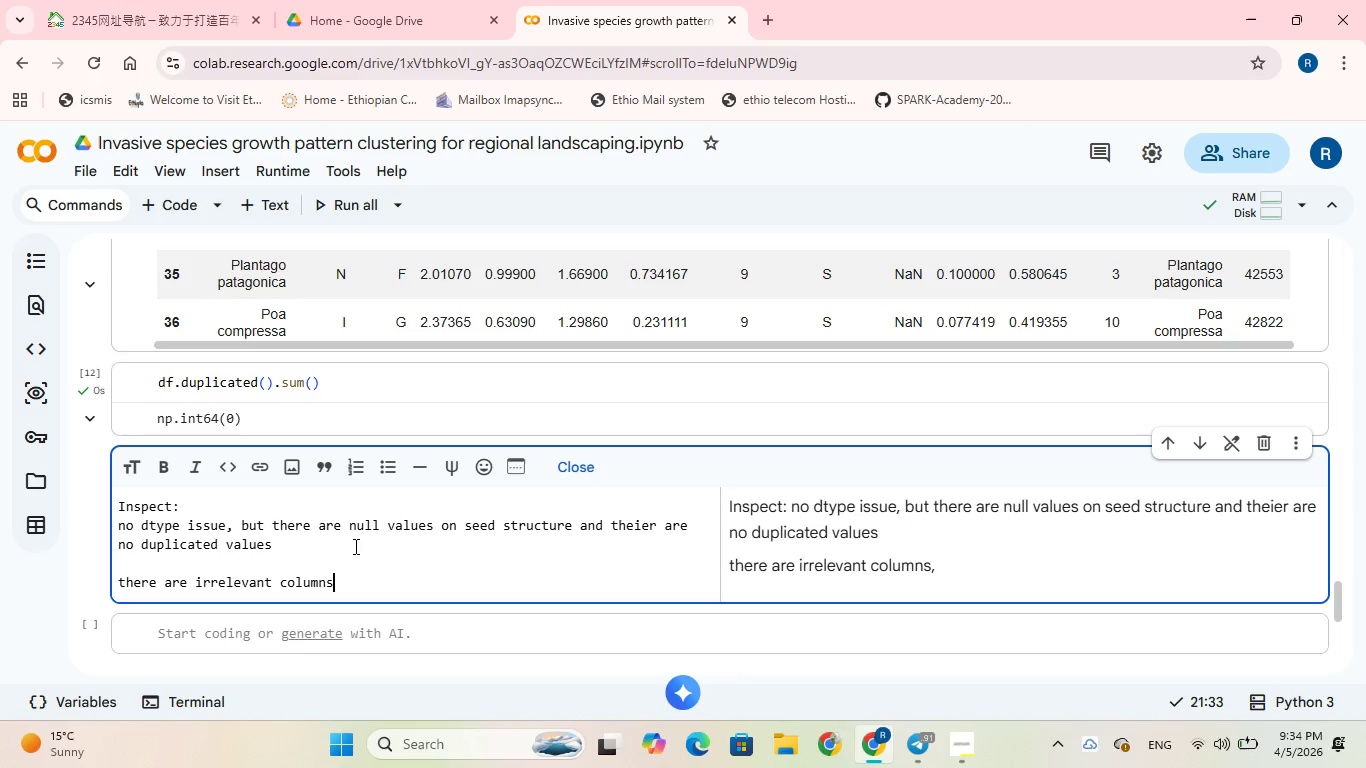 
key(Backspace)
 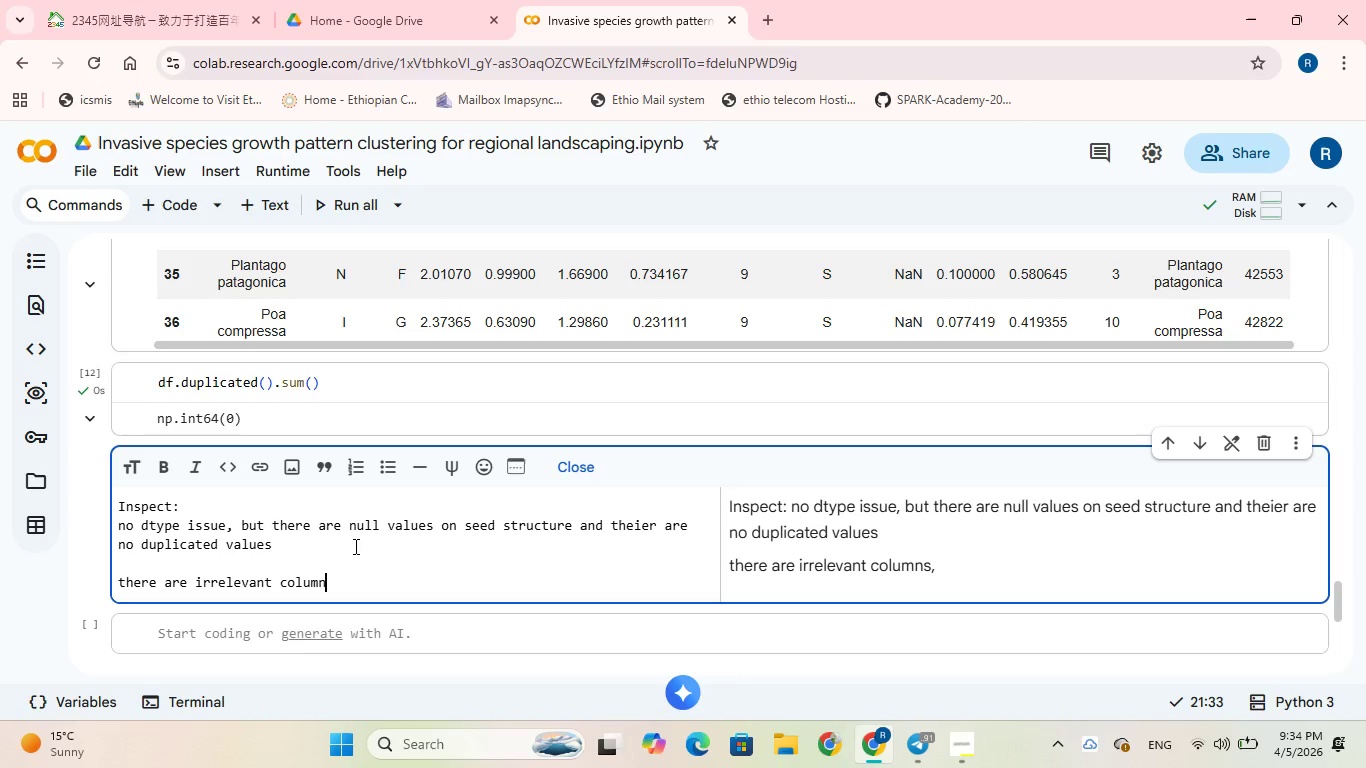 
key(Backspace)
 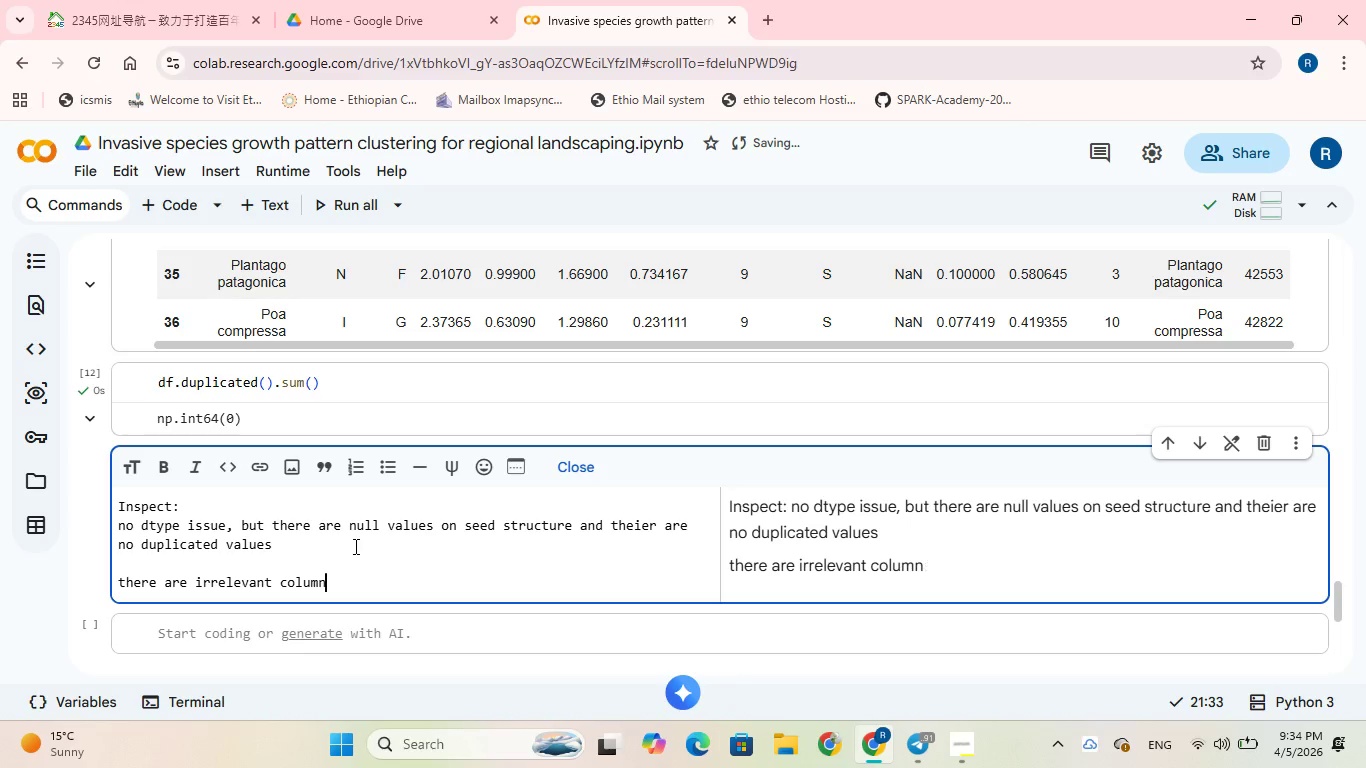 
key(S)
 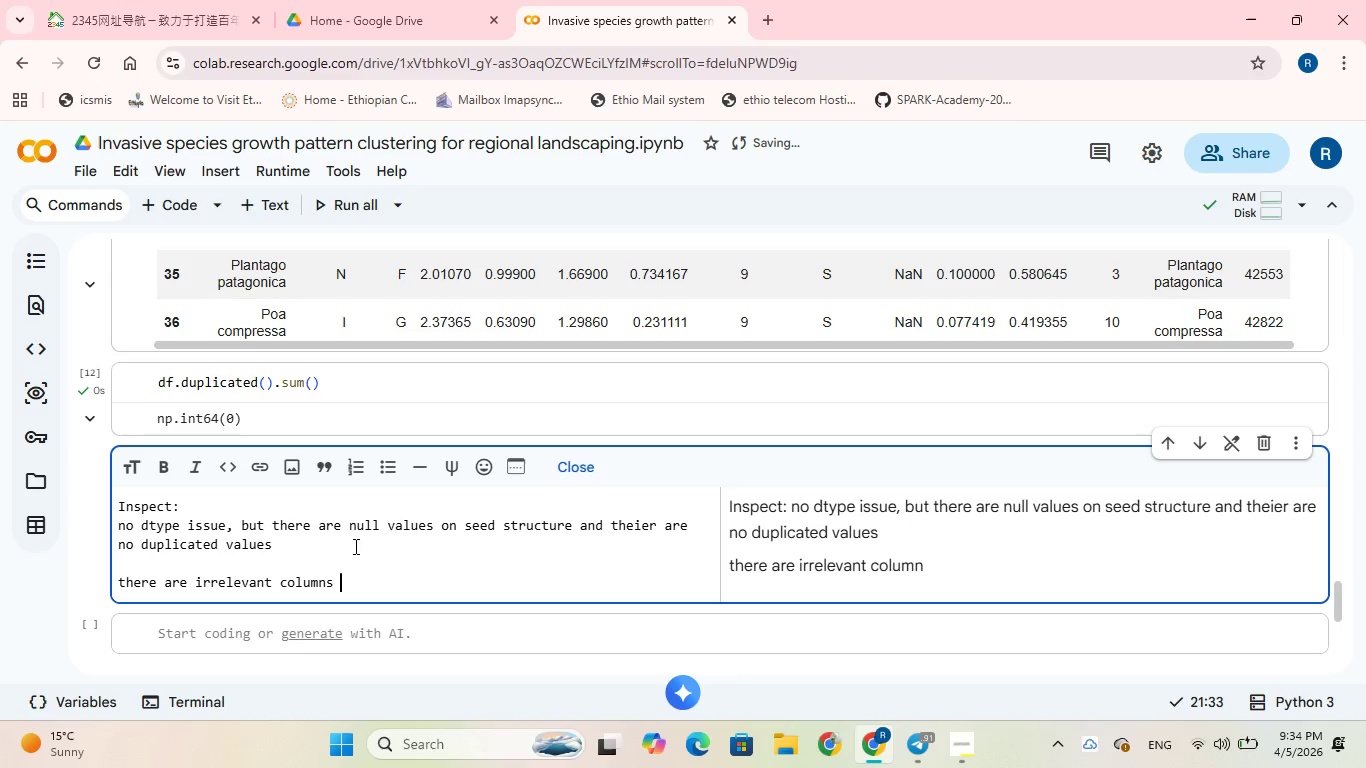 
key(Space)
 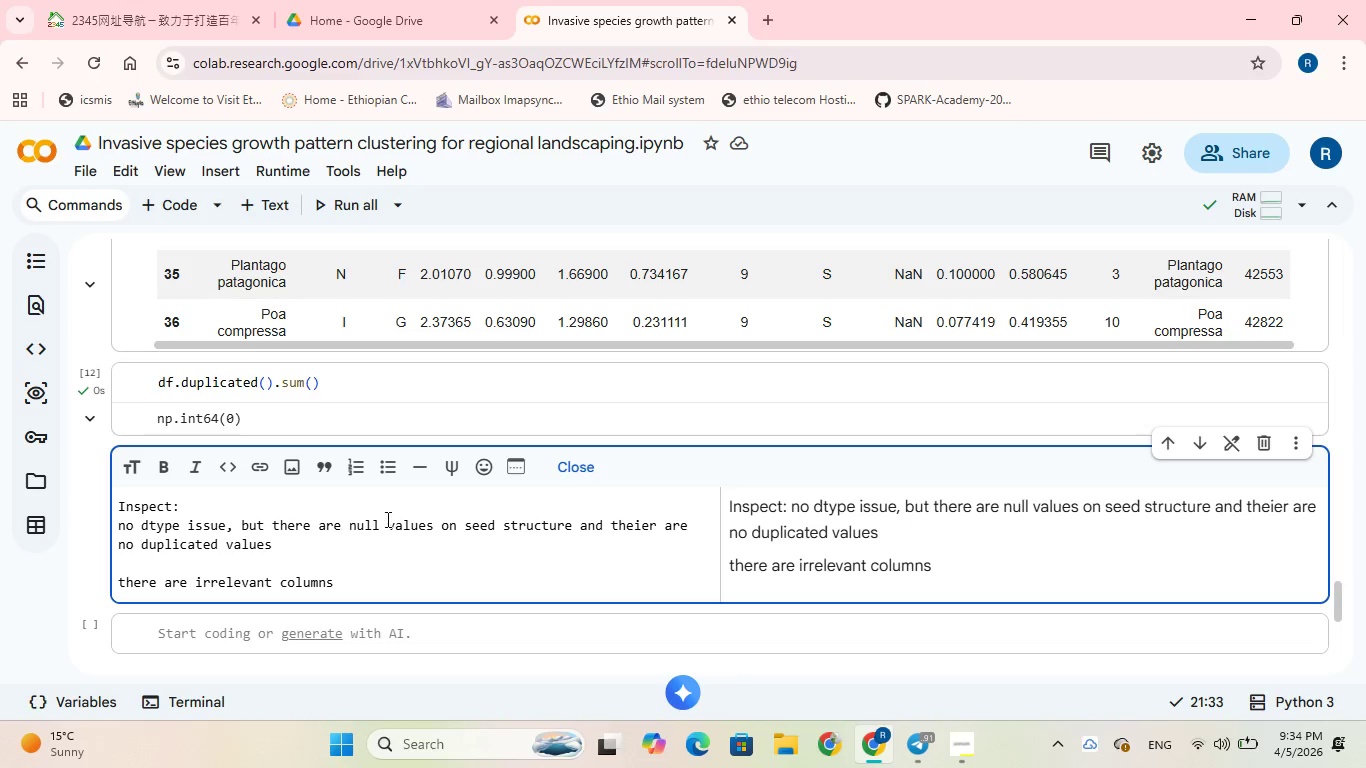 
scroll: coordinate [403, 534], scroll_direction: down, amount: 1.0
 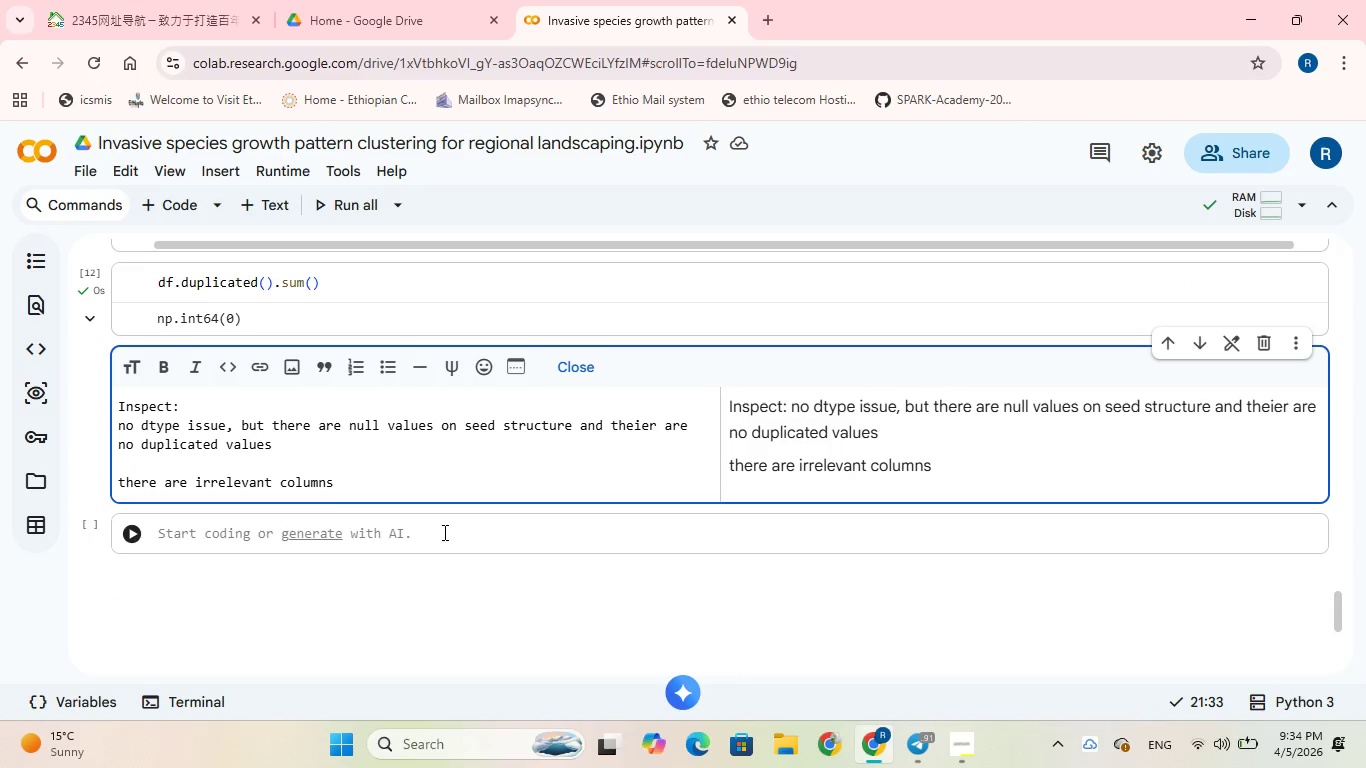 
left_click([443, 532])
 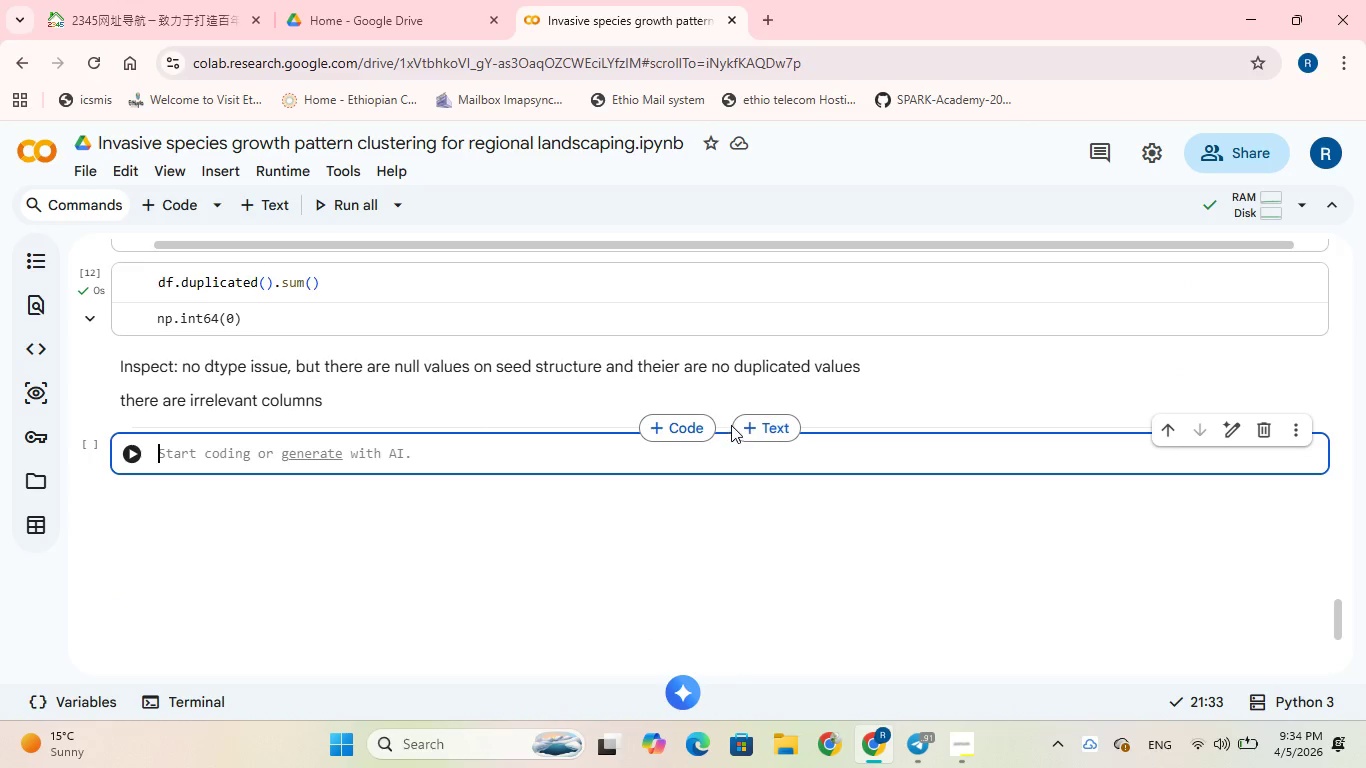 
wait(7.98)
 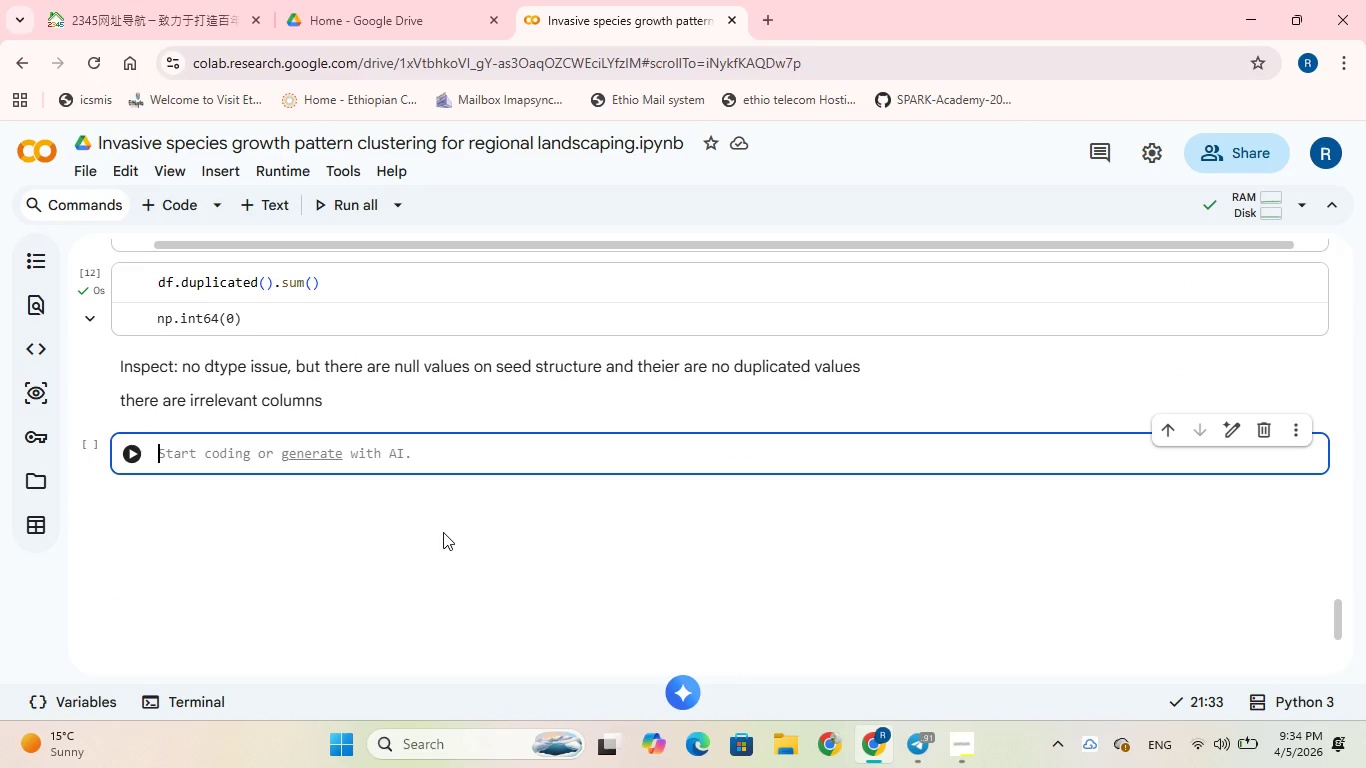 
left_click([757, 422])
 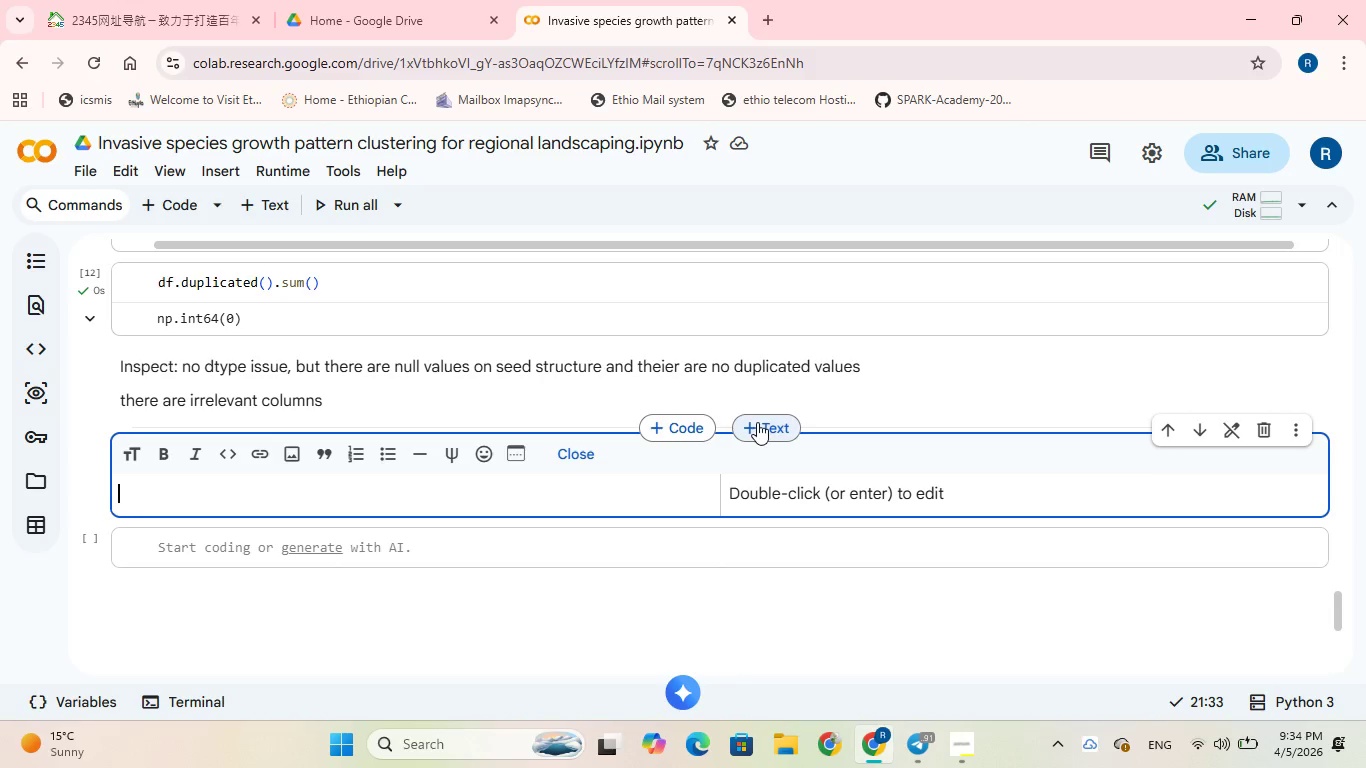 
type(Data Cleaning)
 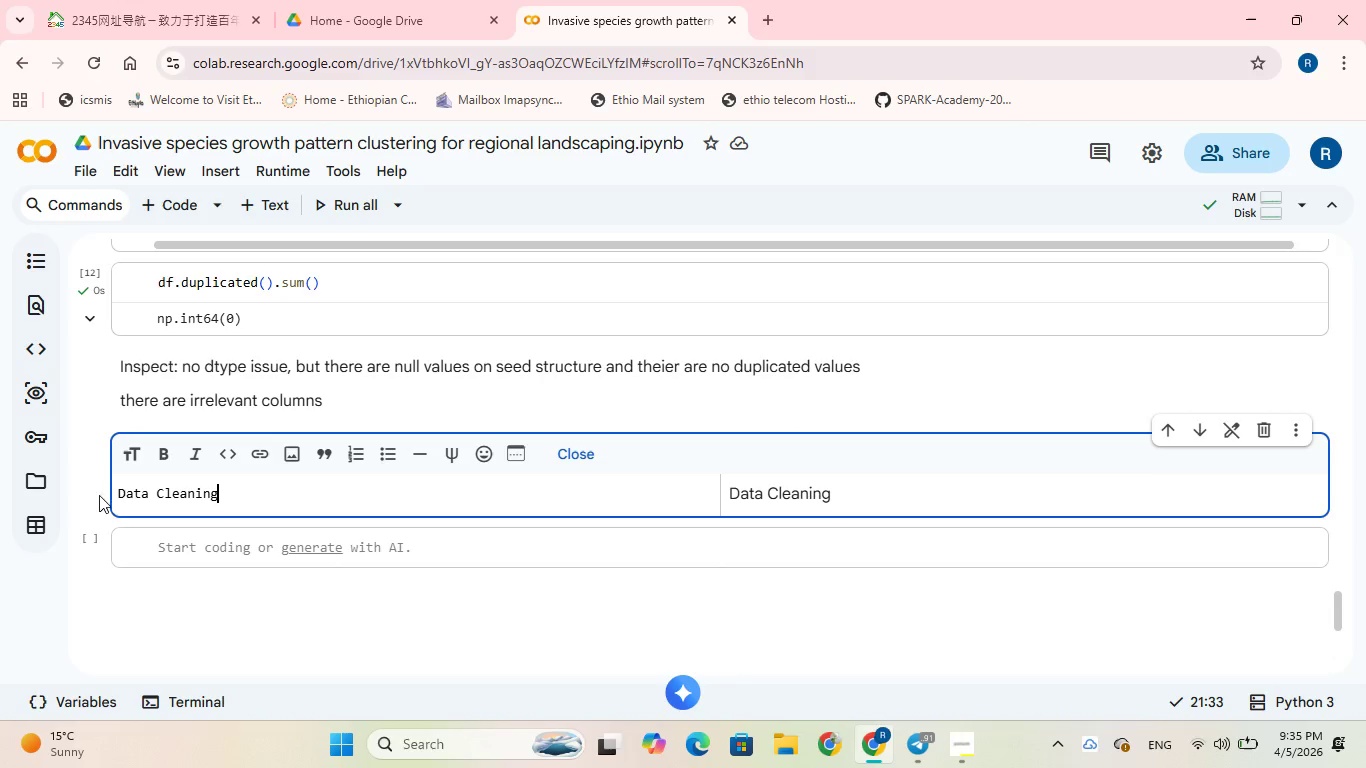 
left_click([119, 494])
 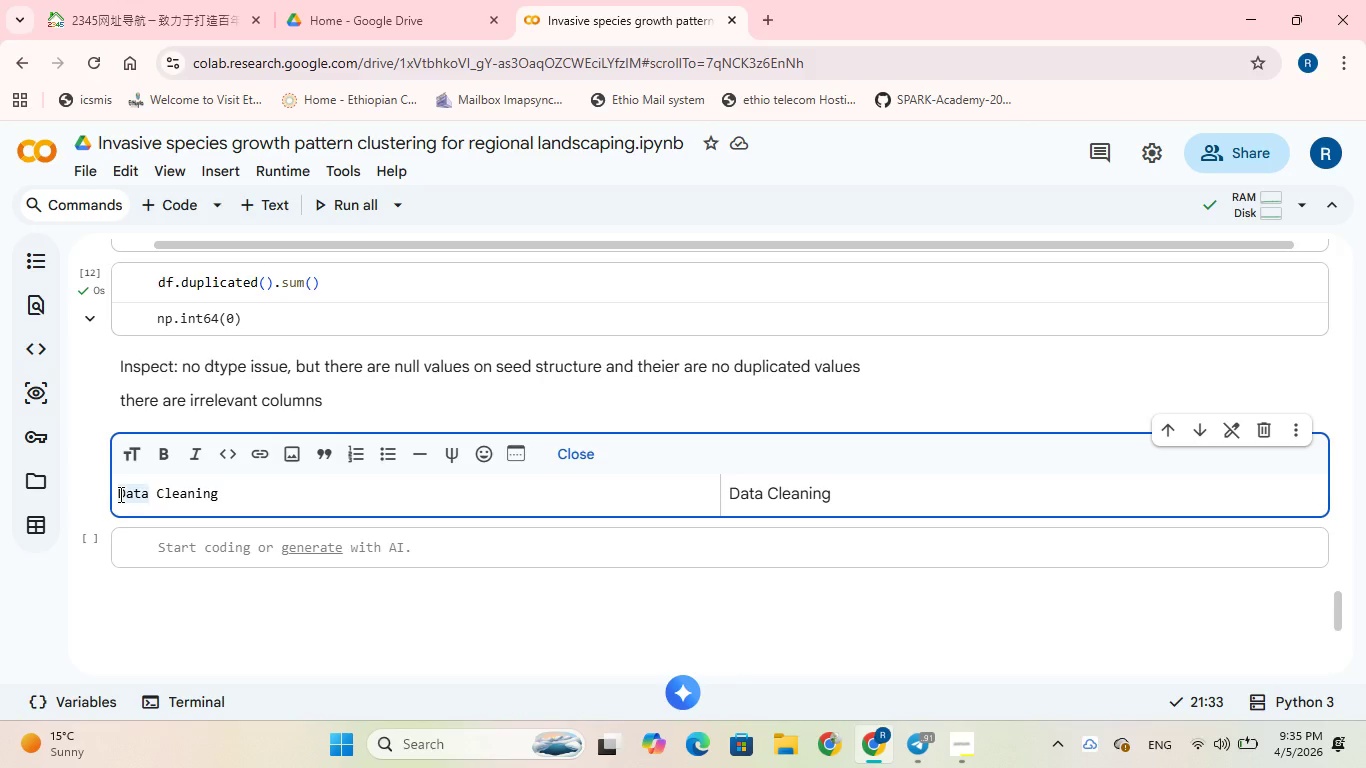 
key(Shift+3)
 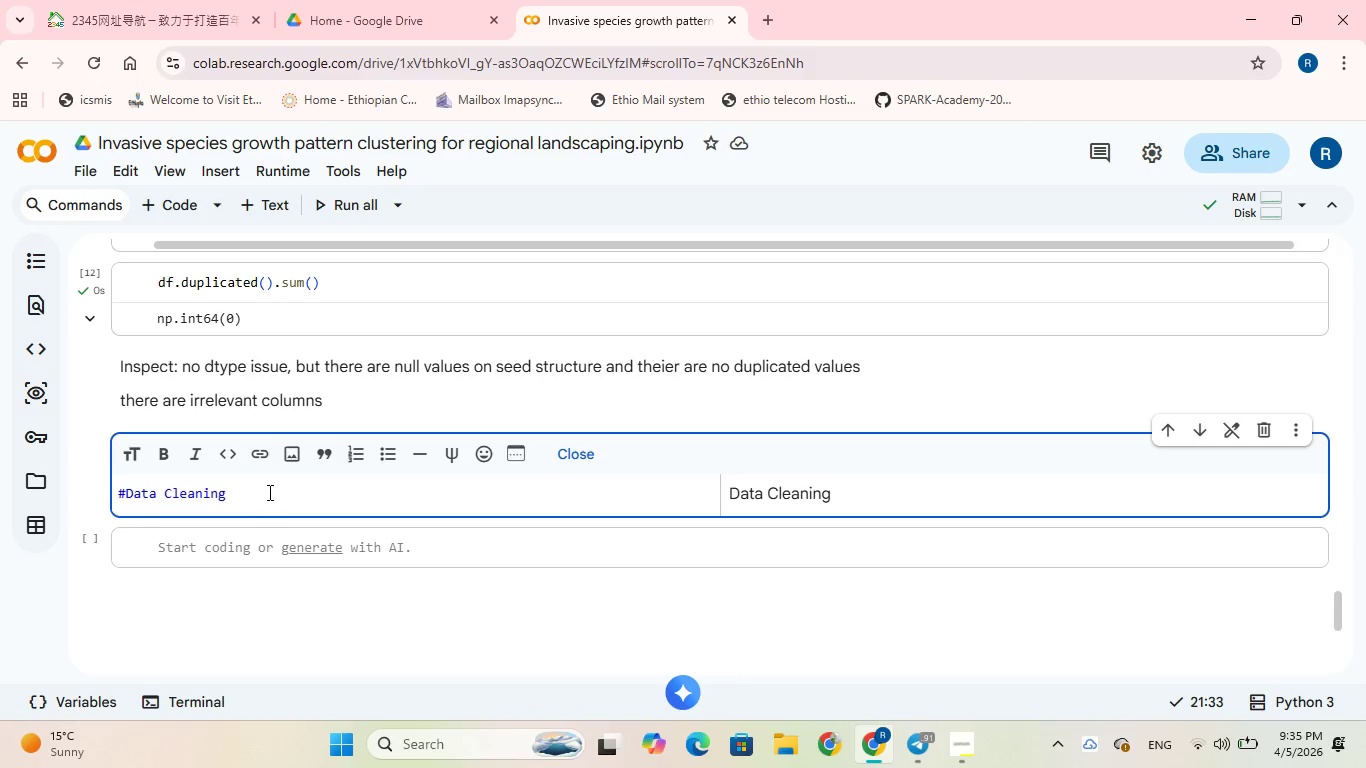 
left_click([269, 491])
 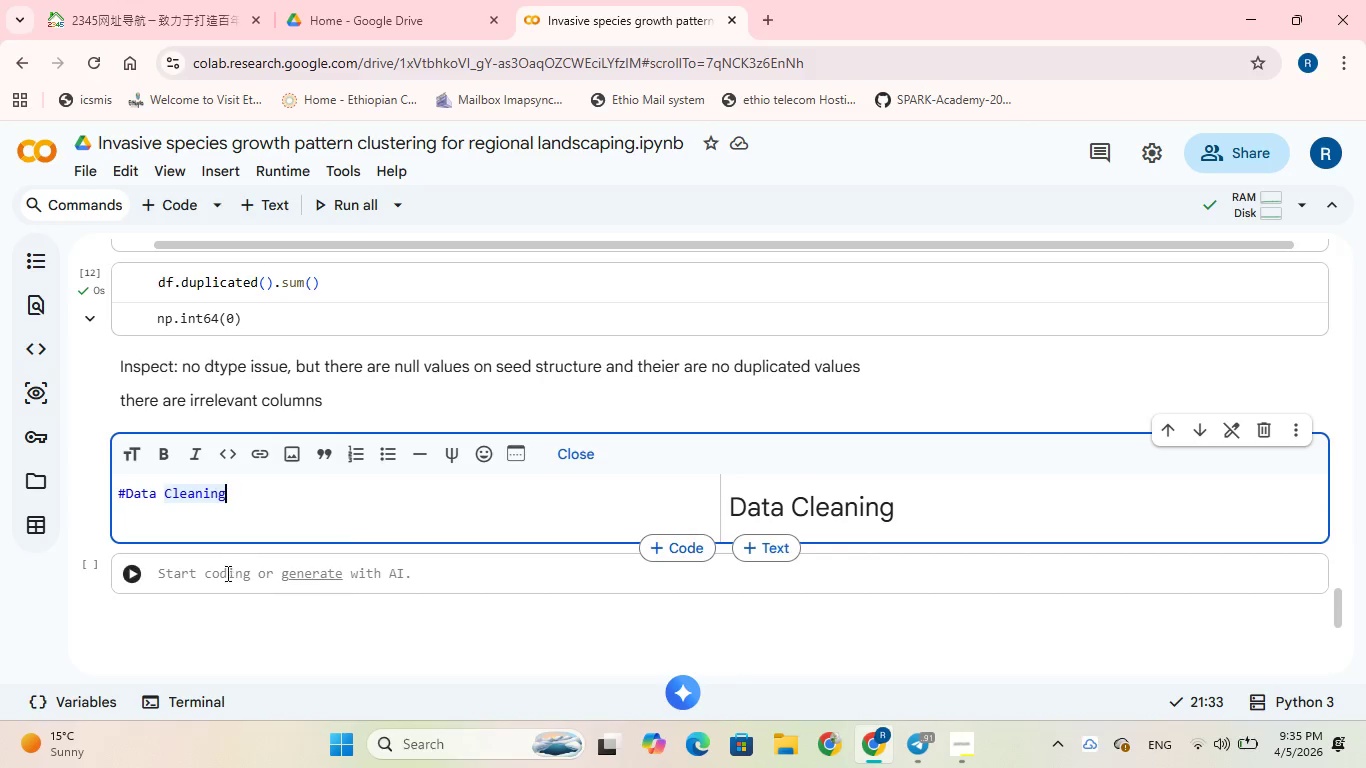 
left_click([225, 574])
 